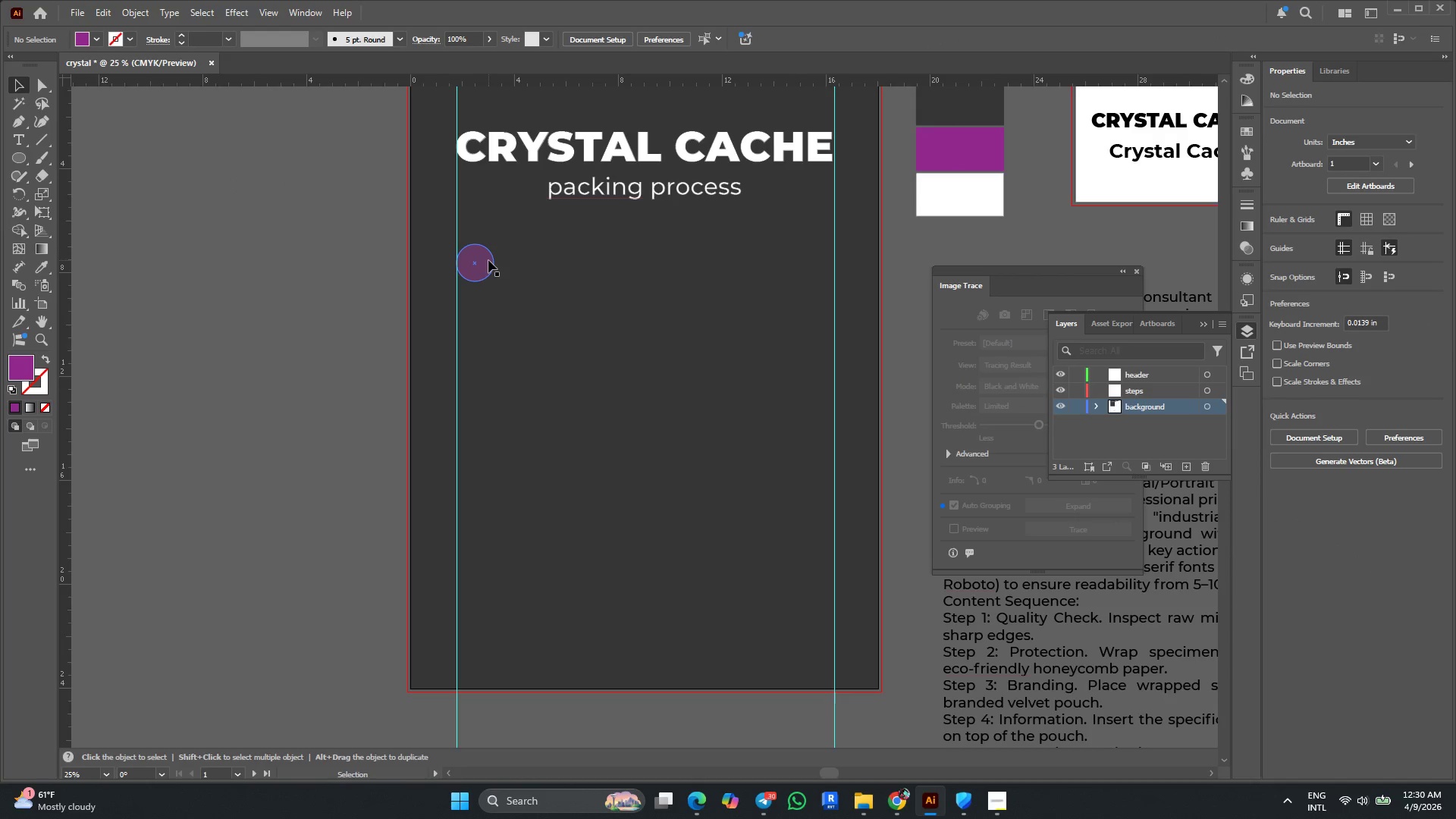 
left_click([488, 260])
 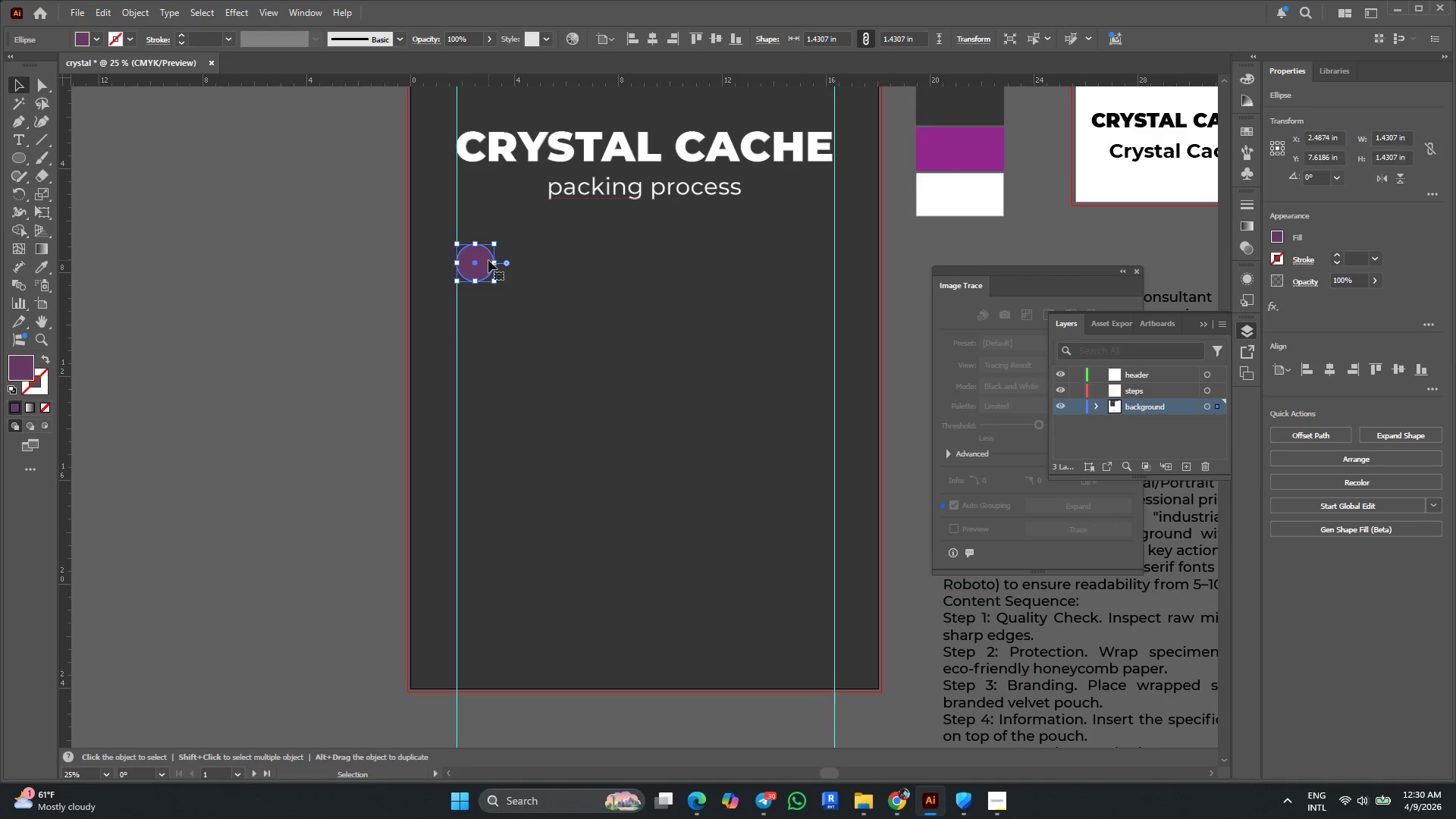 
key(I)
 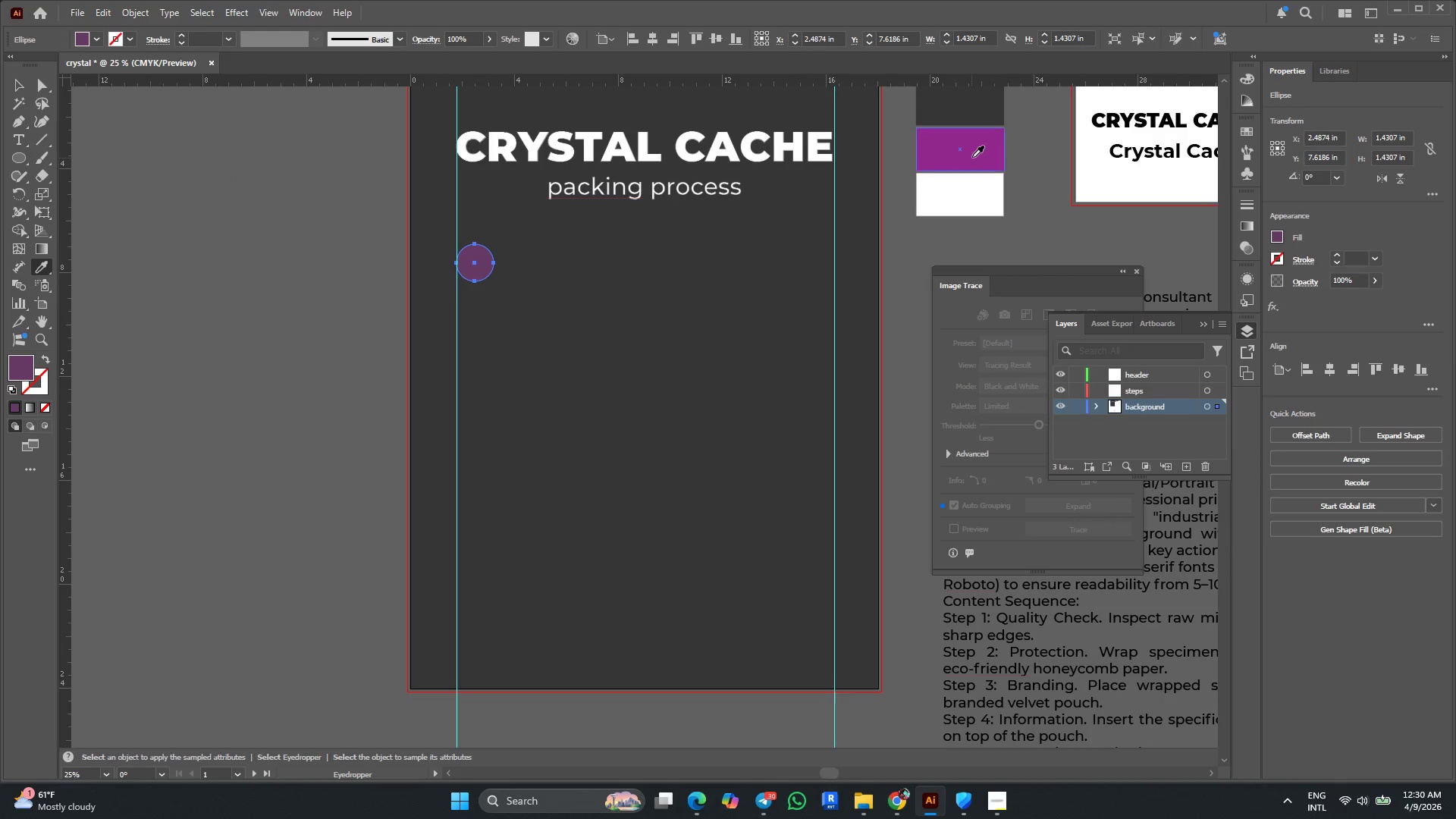 
left_click([972, 157])
 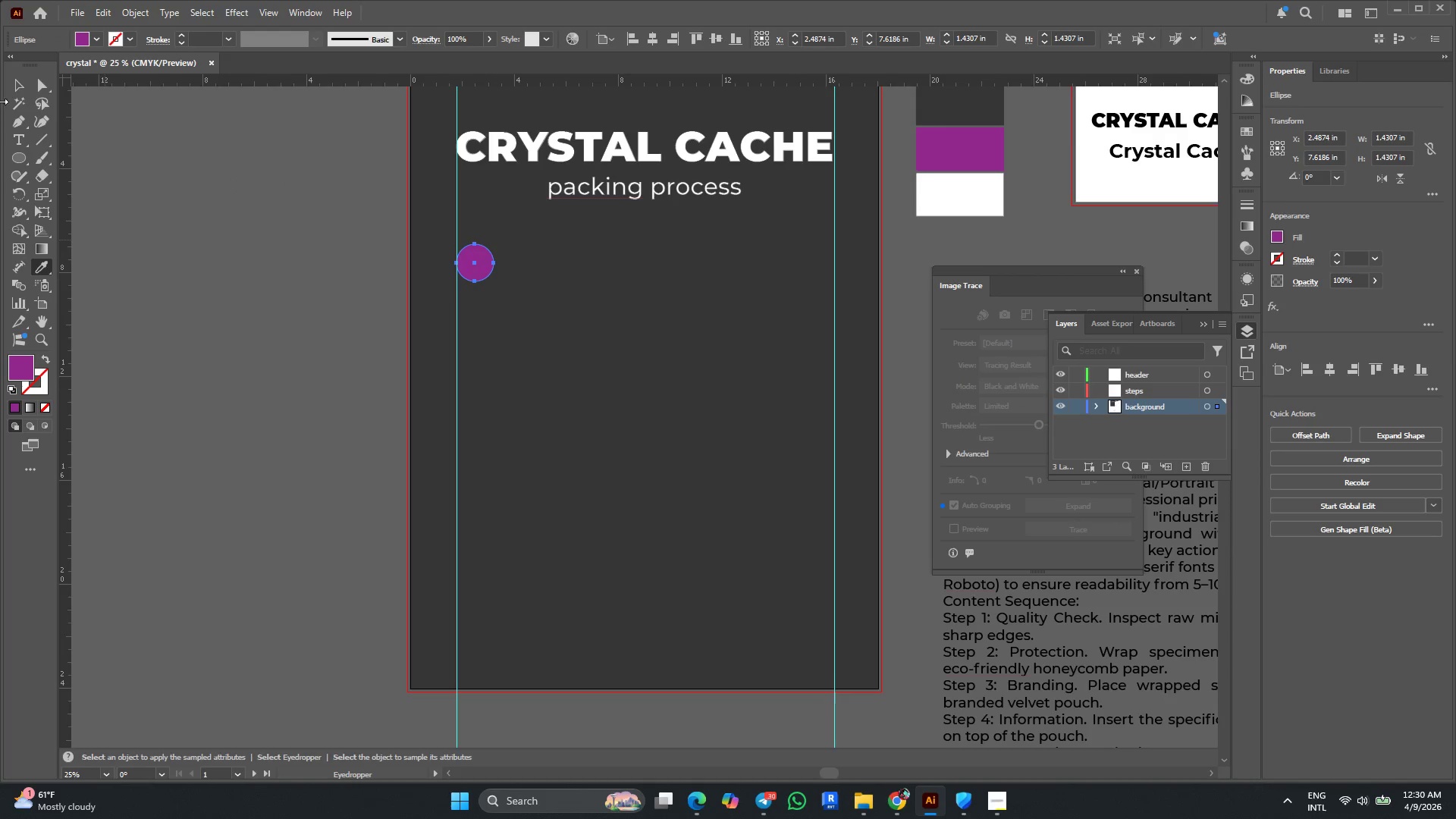 
left_click([15, 84])
 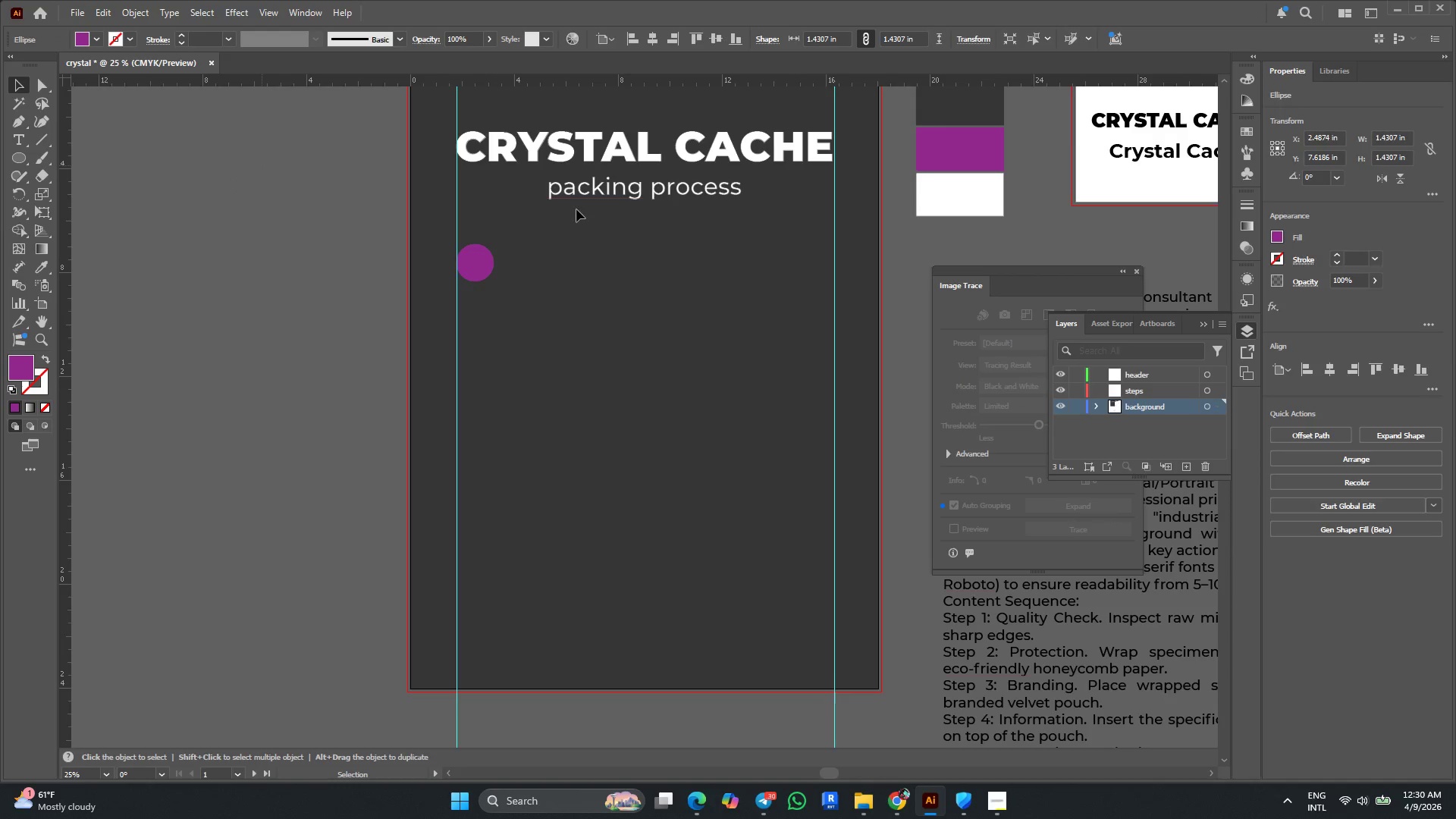 
key(Alt+AltLeft)
 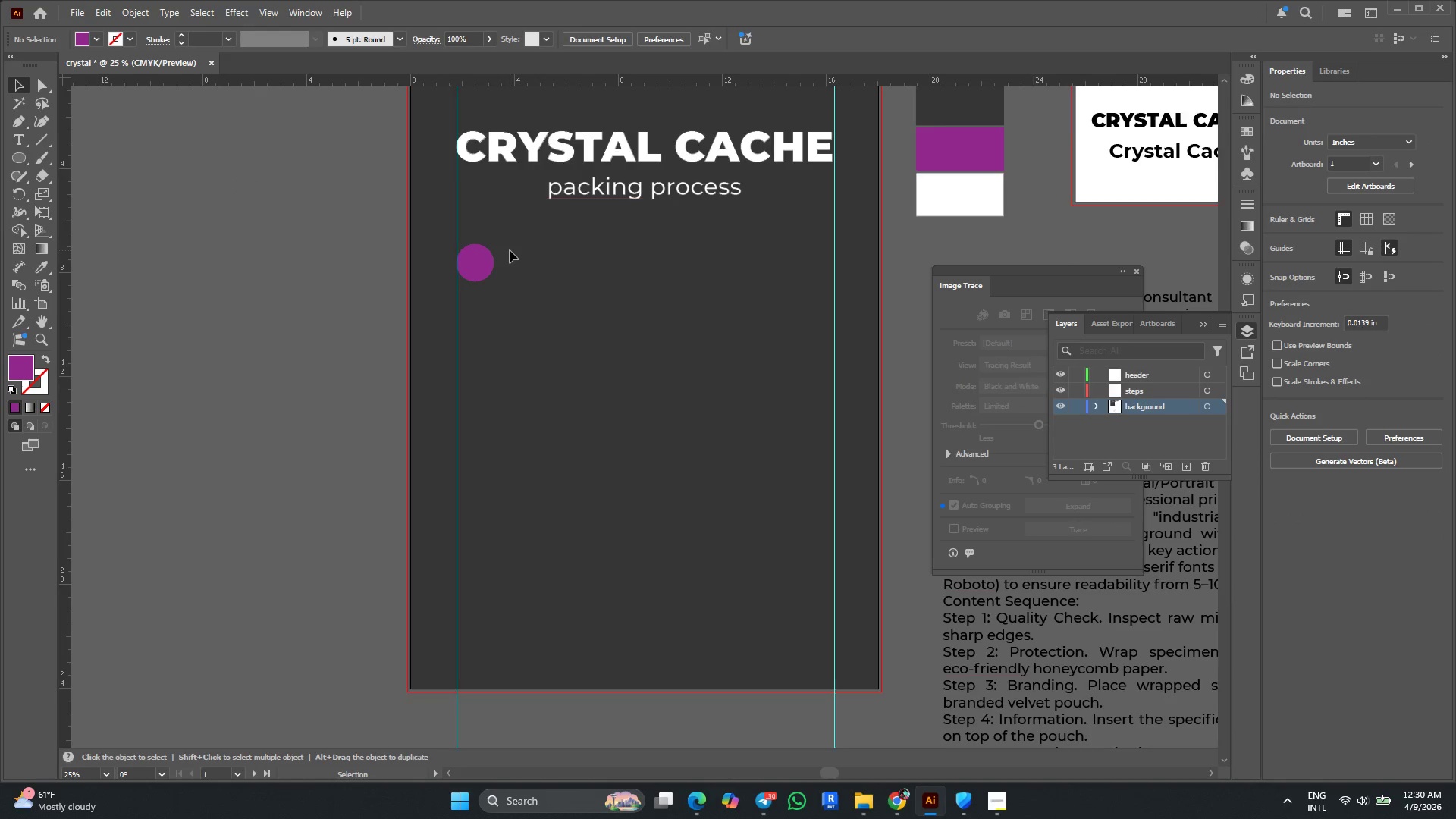 
scroll: coordinate [510, 250], scroll_direction: up, amount: 2.0
 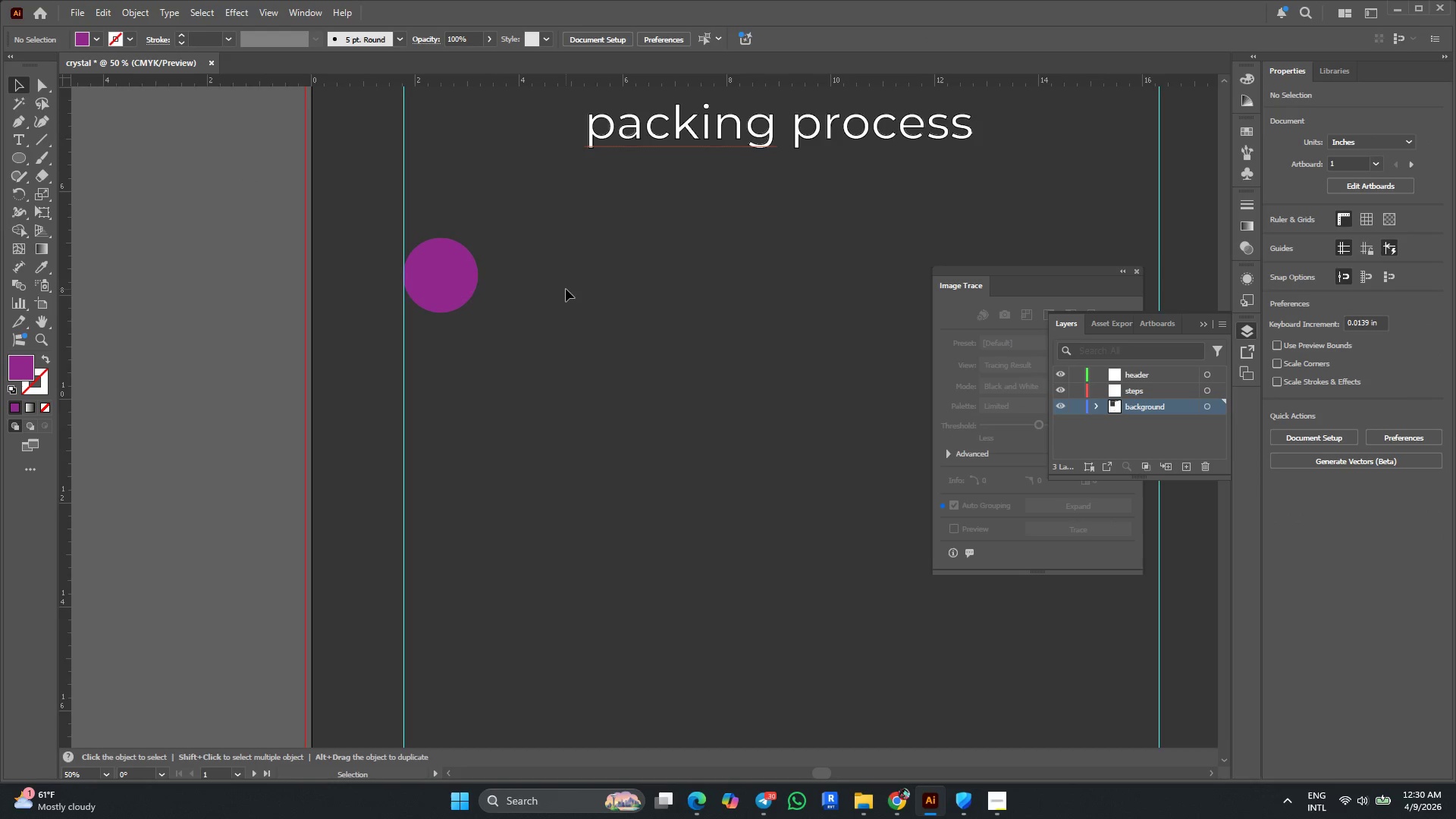 
key(T)
 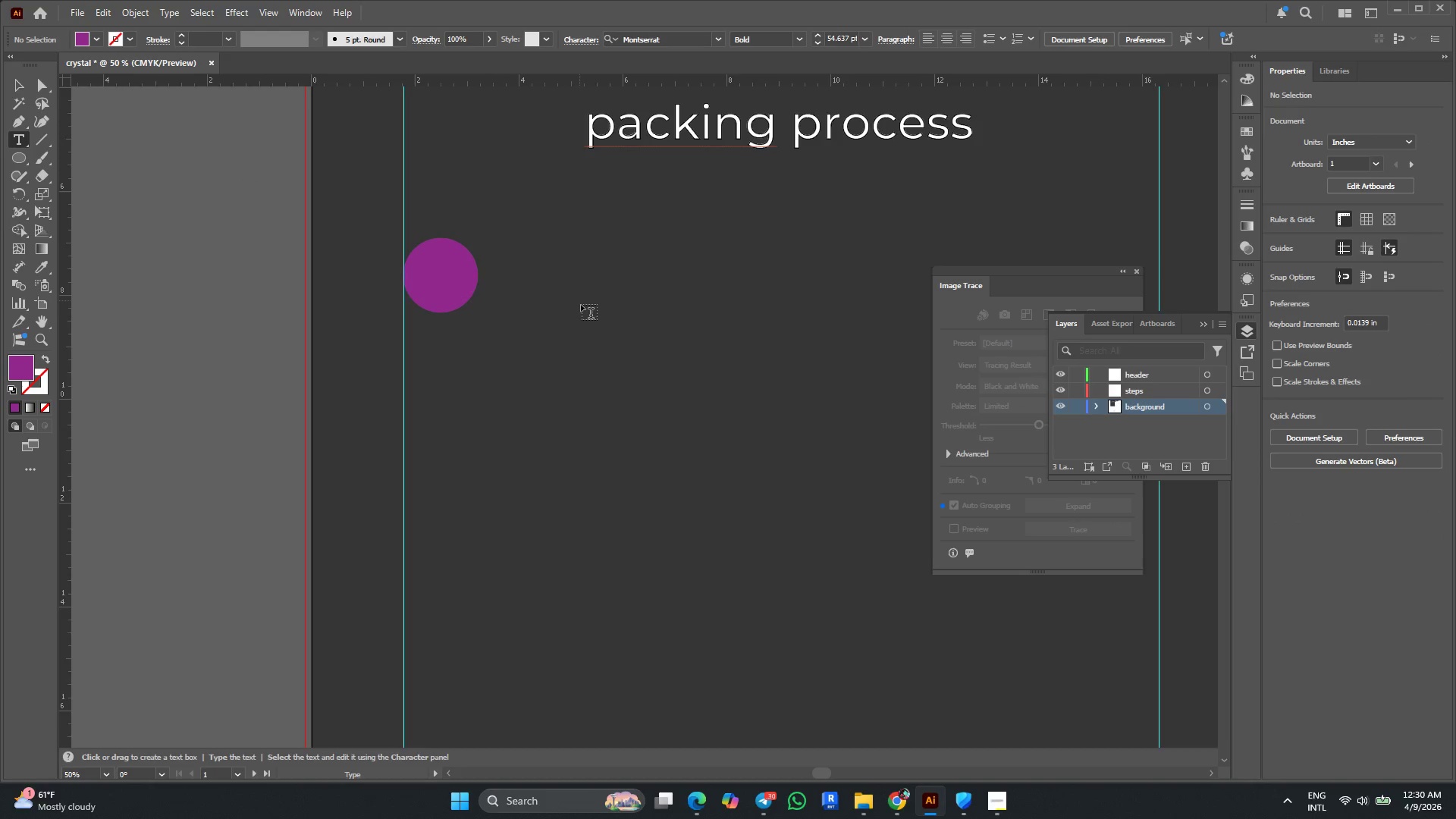 
left_click([580, 302])
 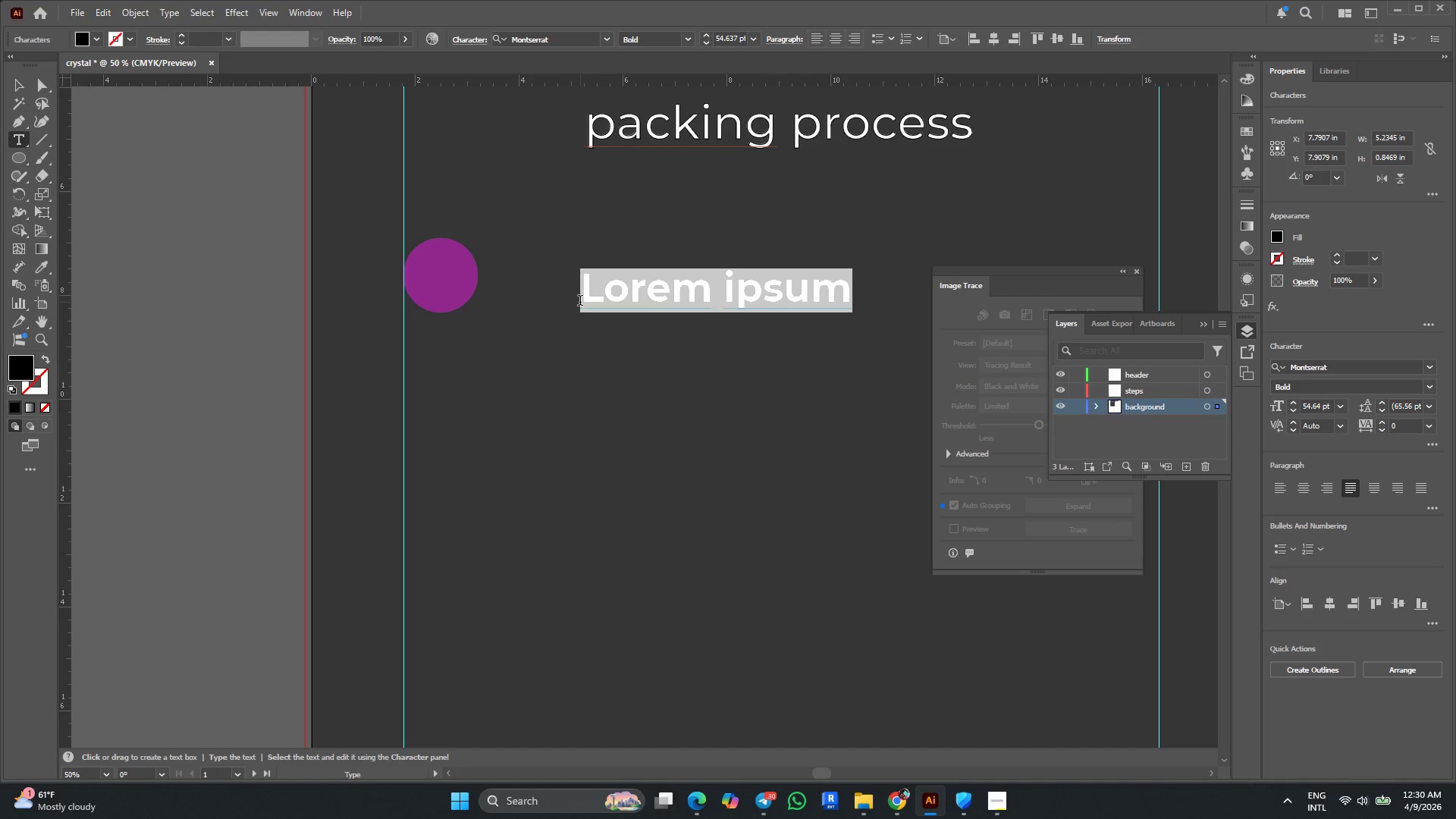 
key(1)
 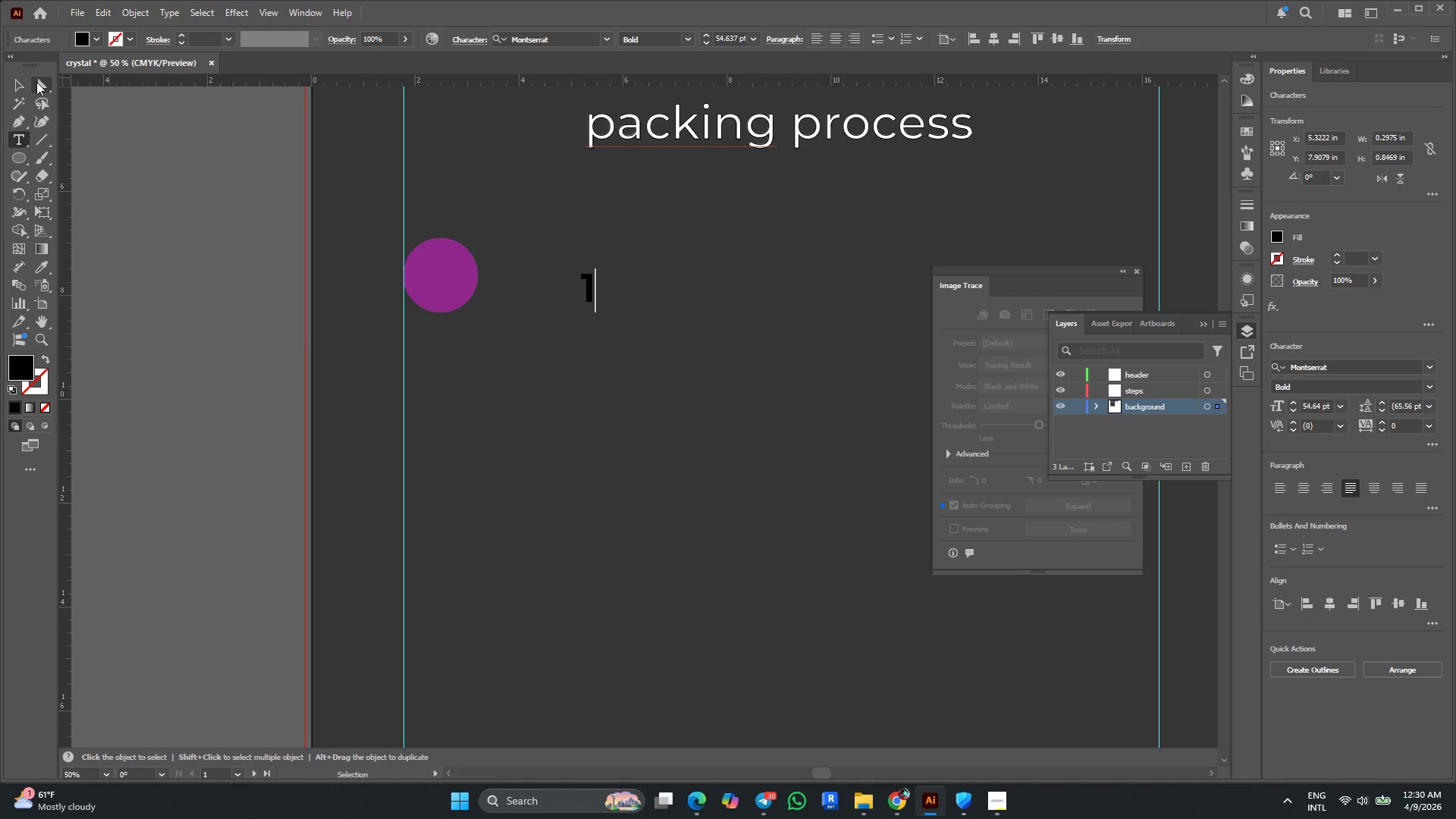 
left_click([23, 82])
 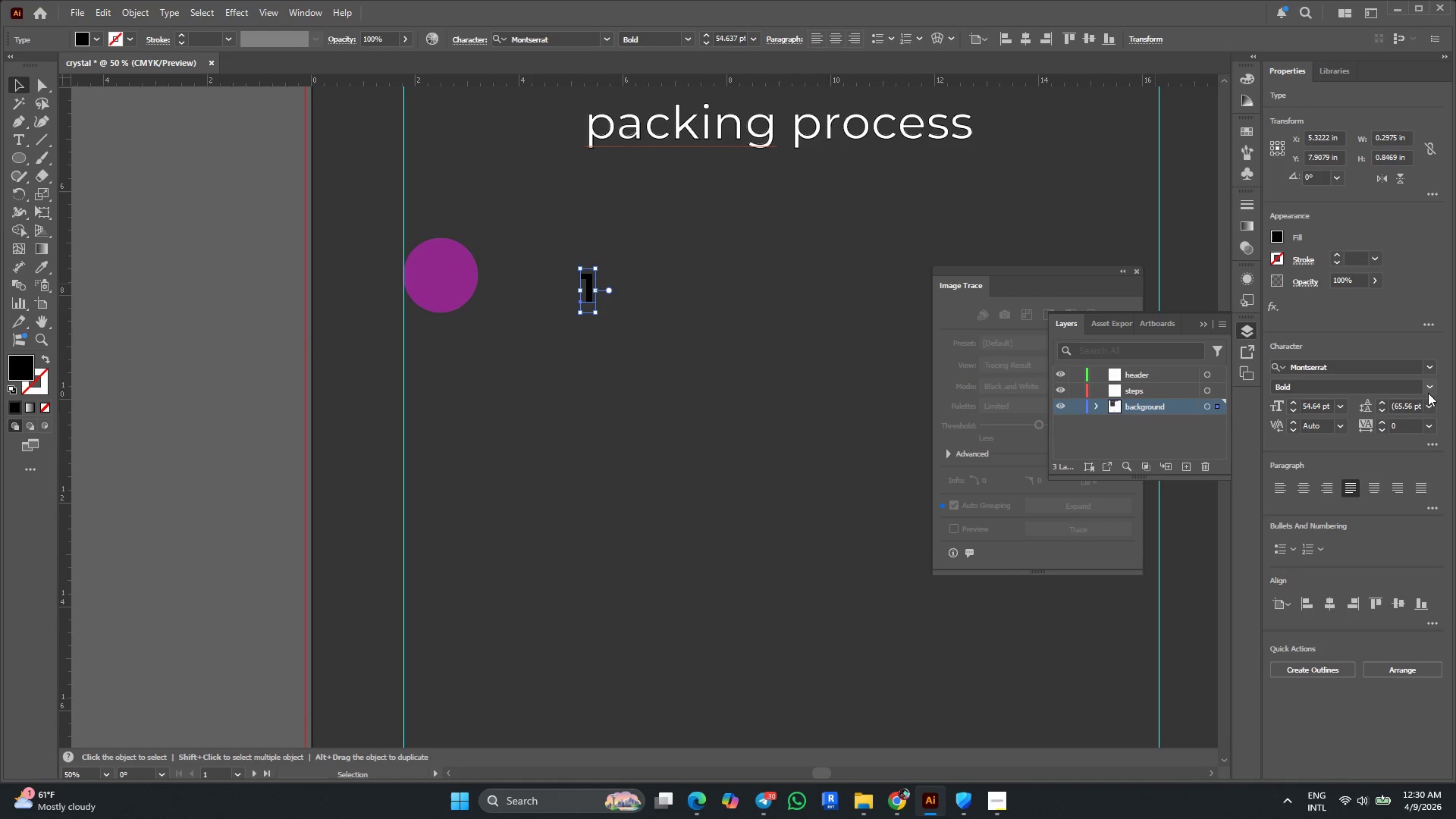 
left_click([1429, 390])
 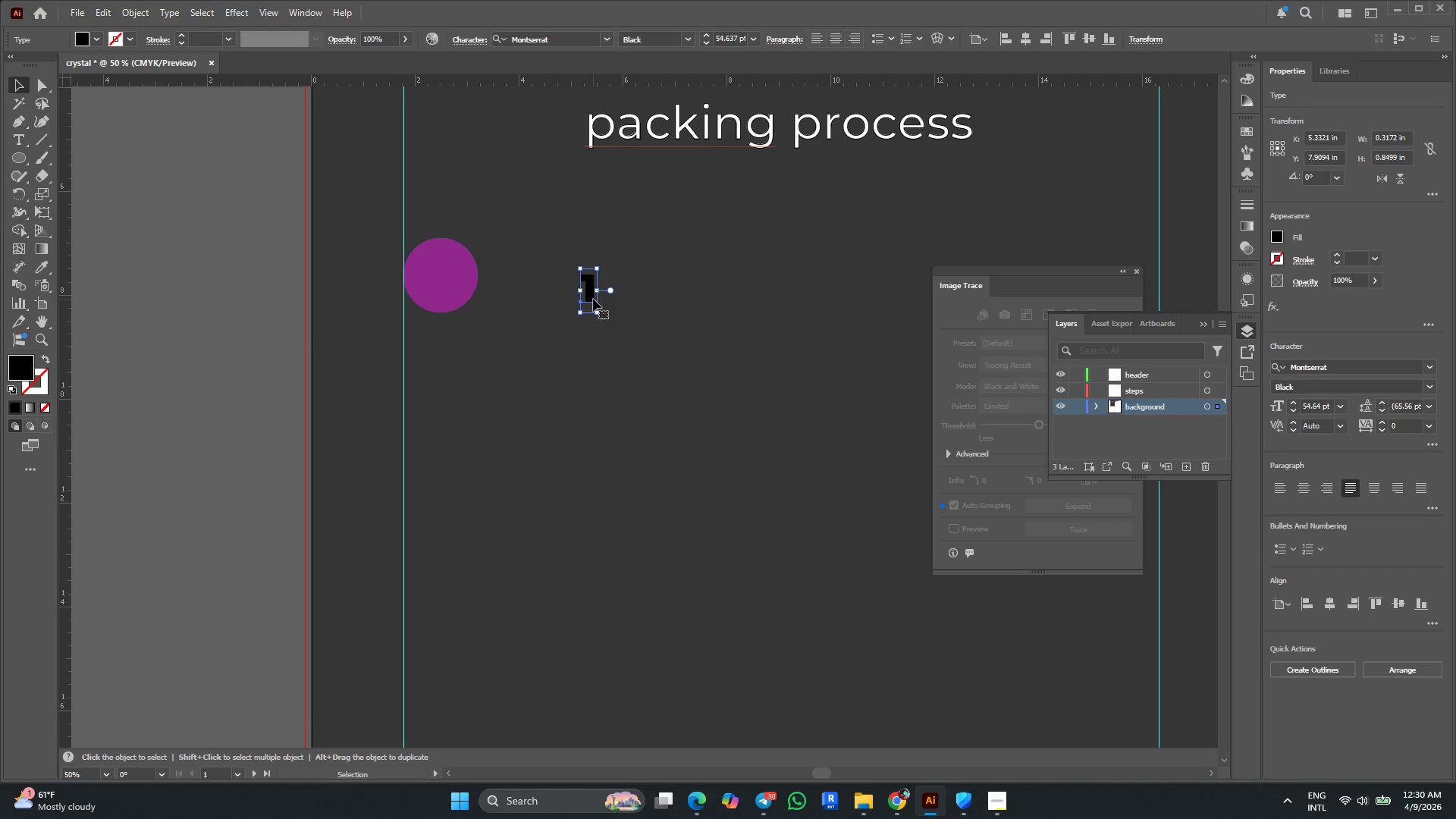 
hold_key(key=AltLeft, duration=0.47)
scroll: coordinate [592, 297], scroll_direction: down, amount: 1.0
 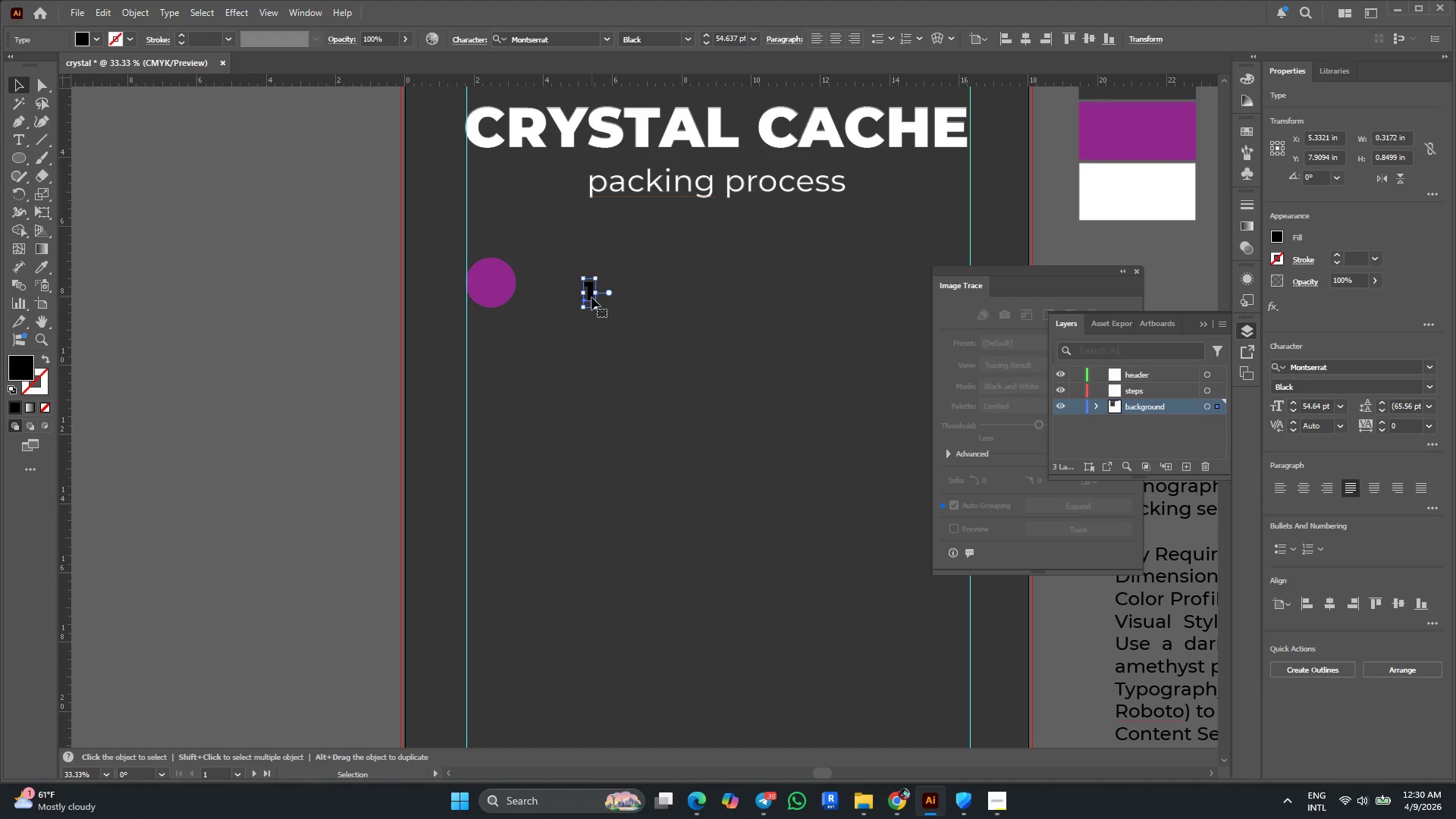 
key(I)
 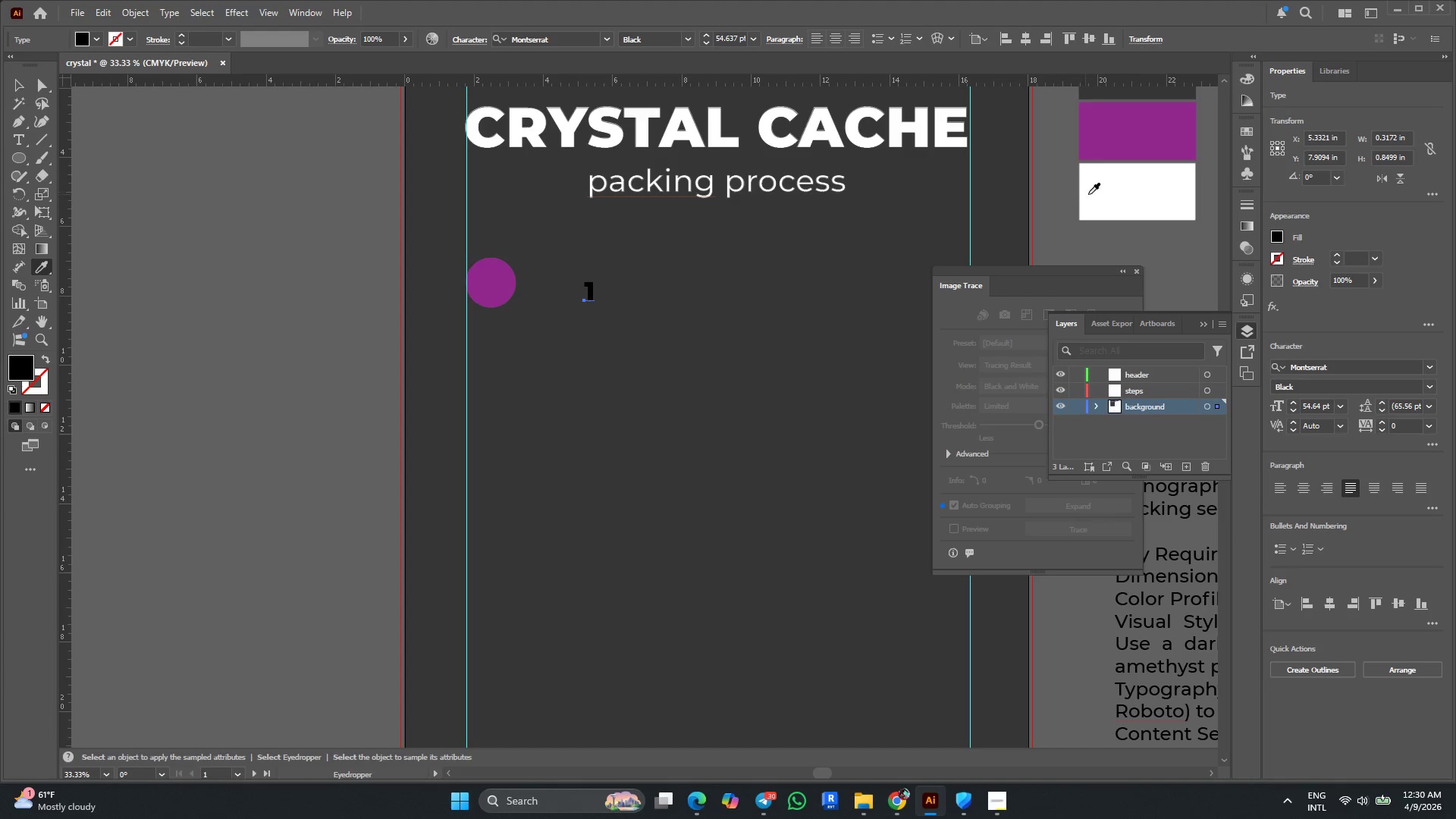 
left_click([1113, 193])
 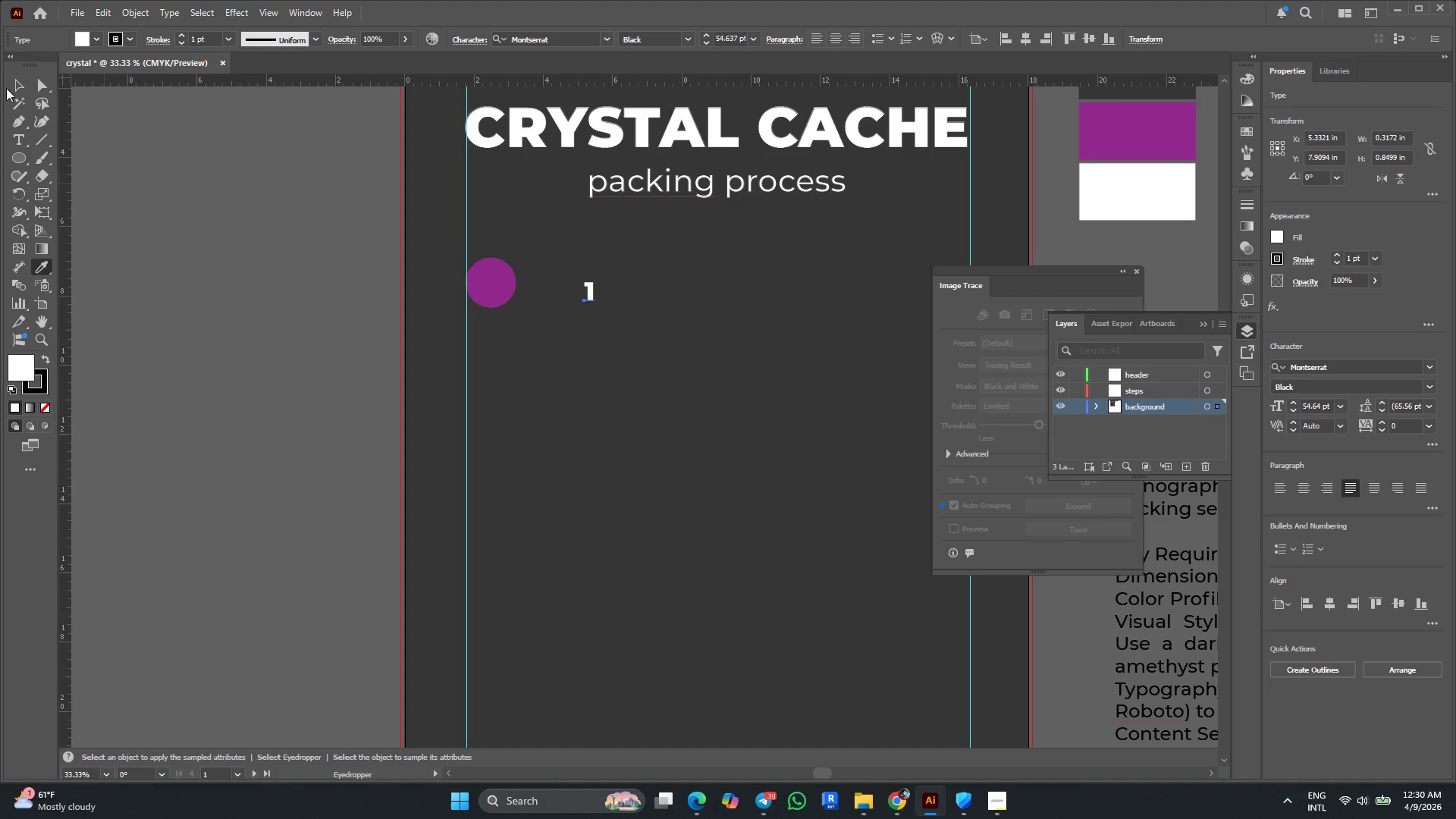 
left_click([11, 82])
 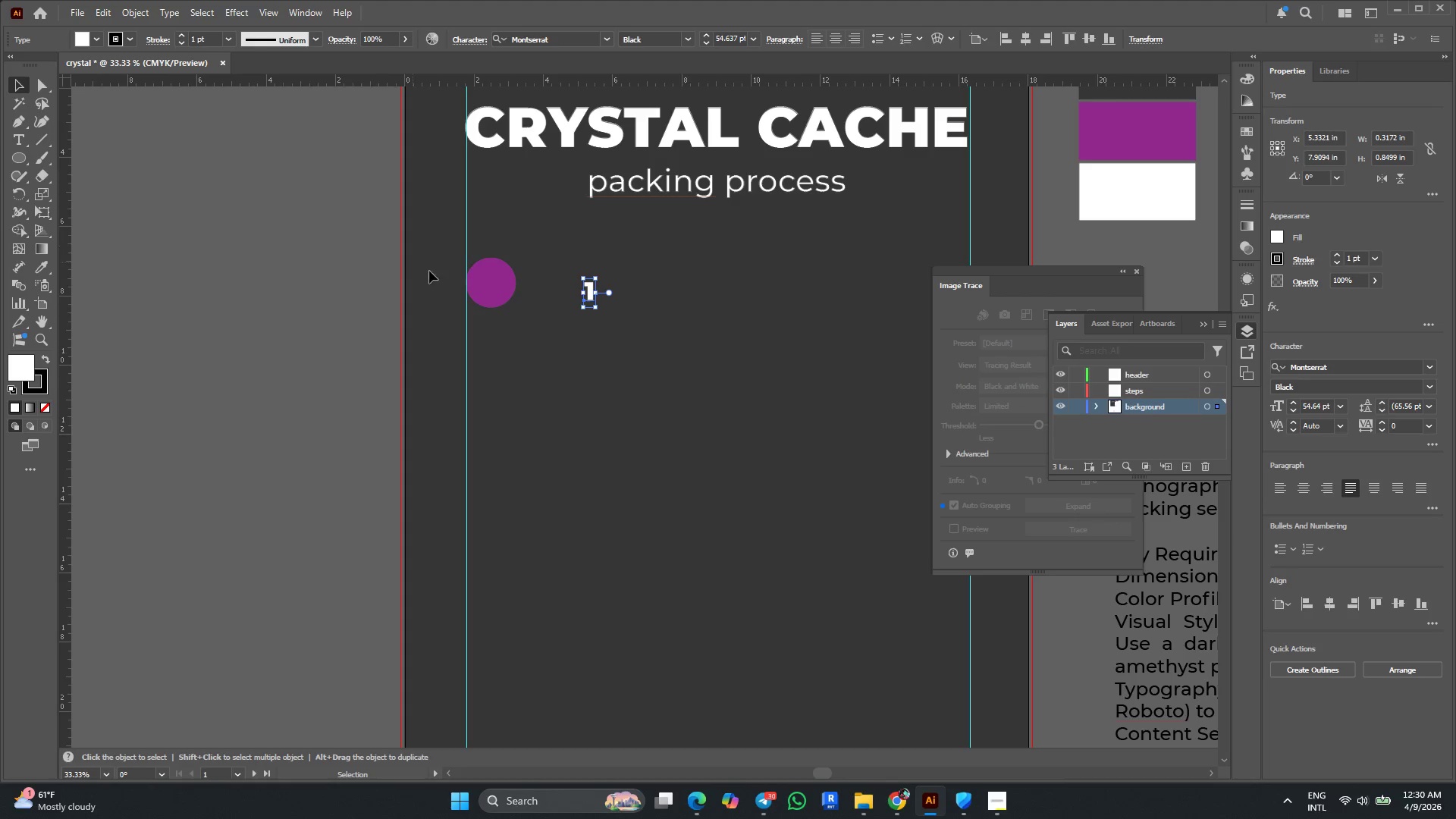 
key(Alt+AltLeft)
 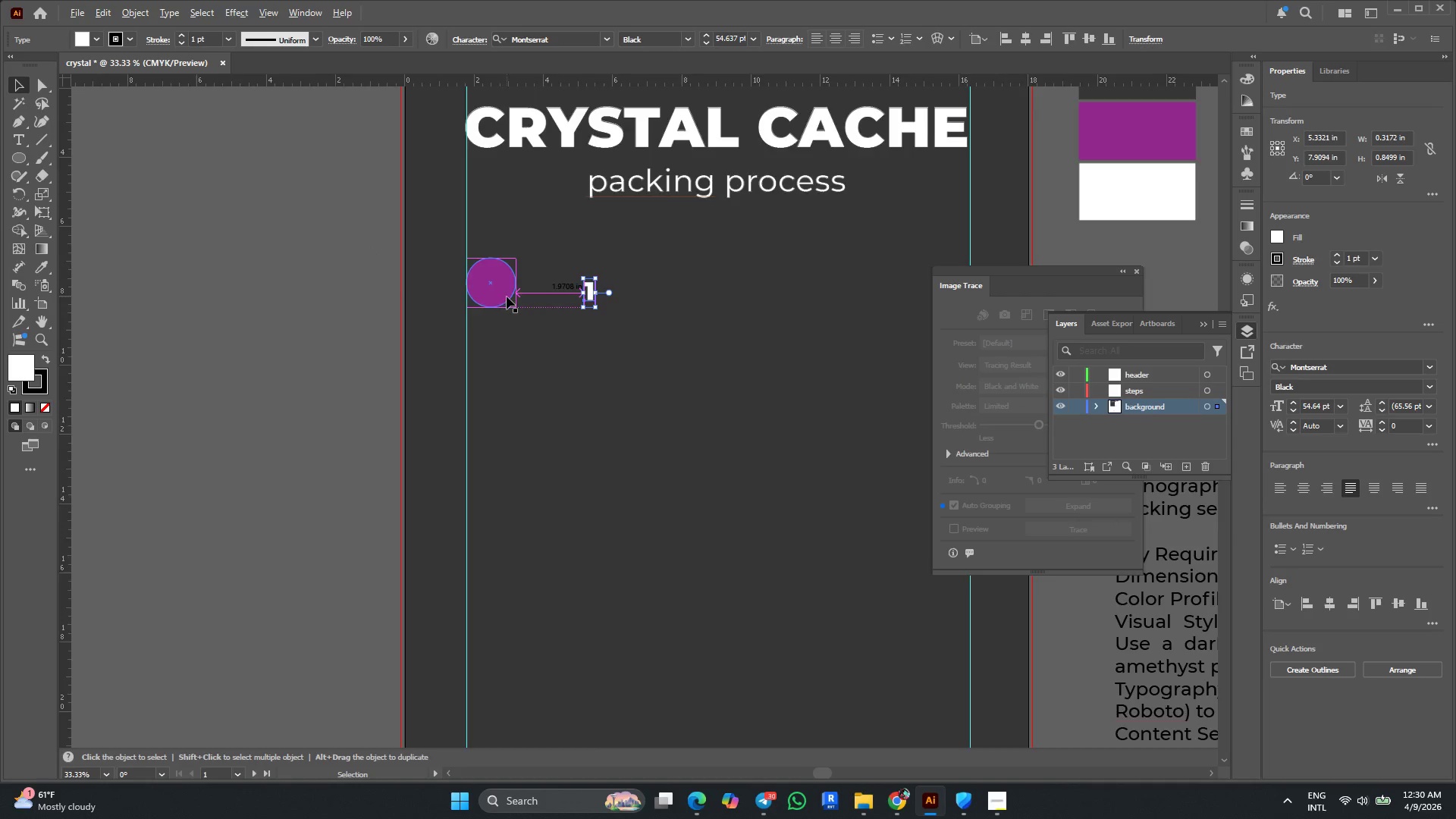 
scroll: coordinate [528, 294], scroll_direction: up, amount: 1.0
 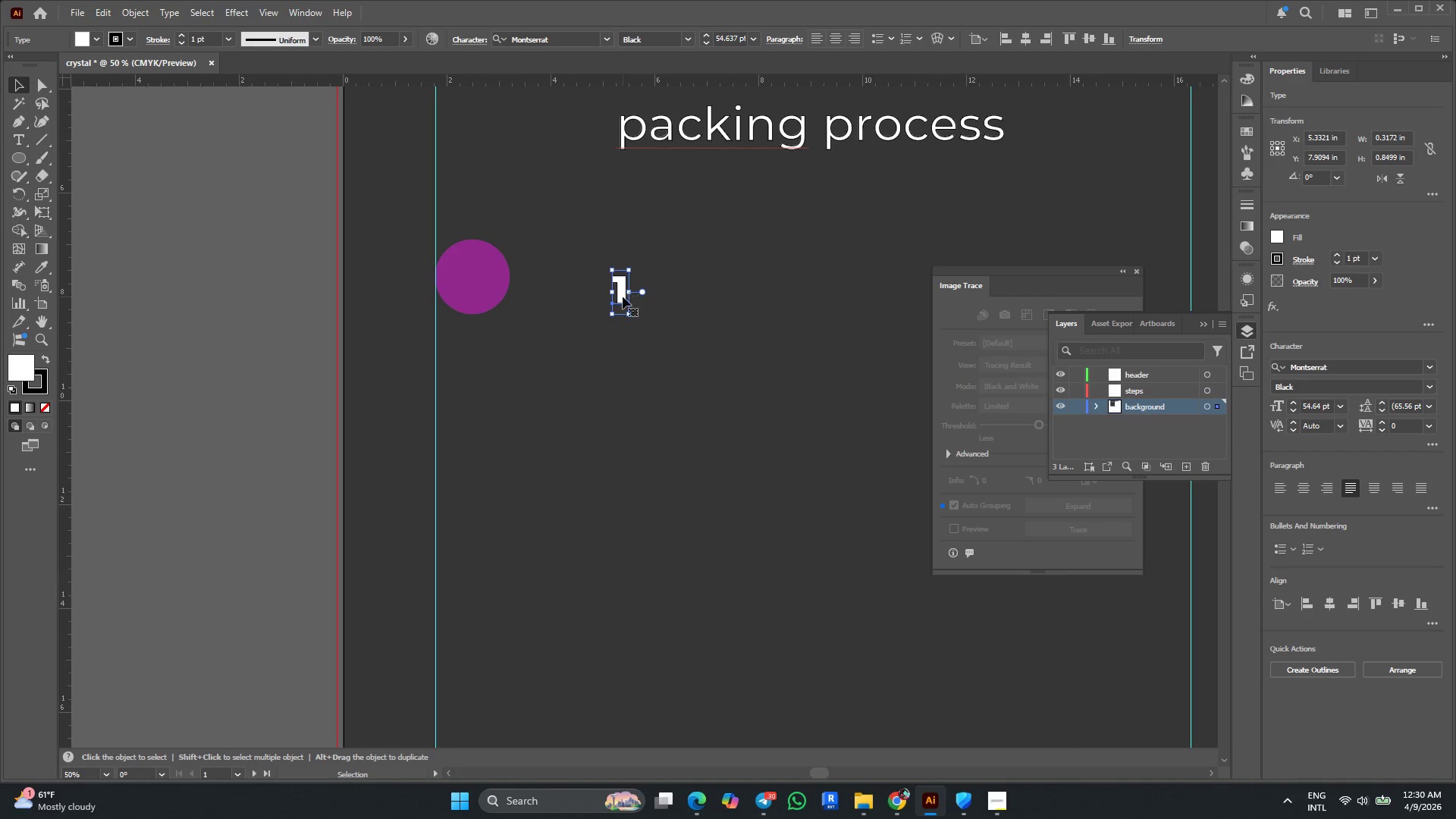 
hold_key(key=AltLeft, duration=2.17)
left_click_drag(start_coordinate=[623, 297], to_coordinate=[623, 362])
 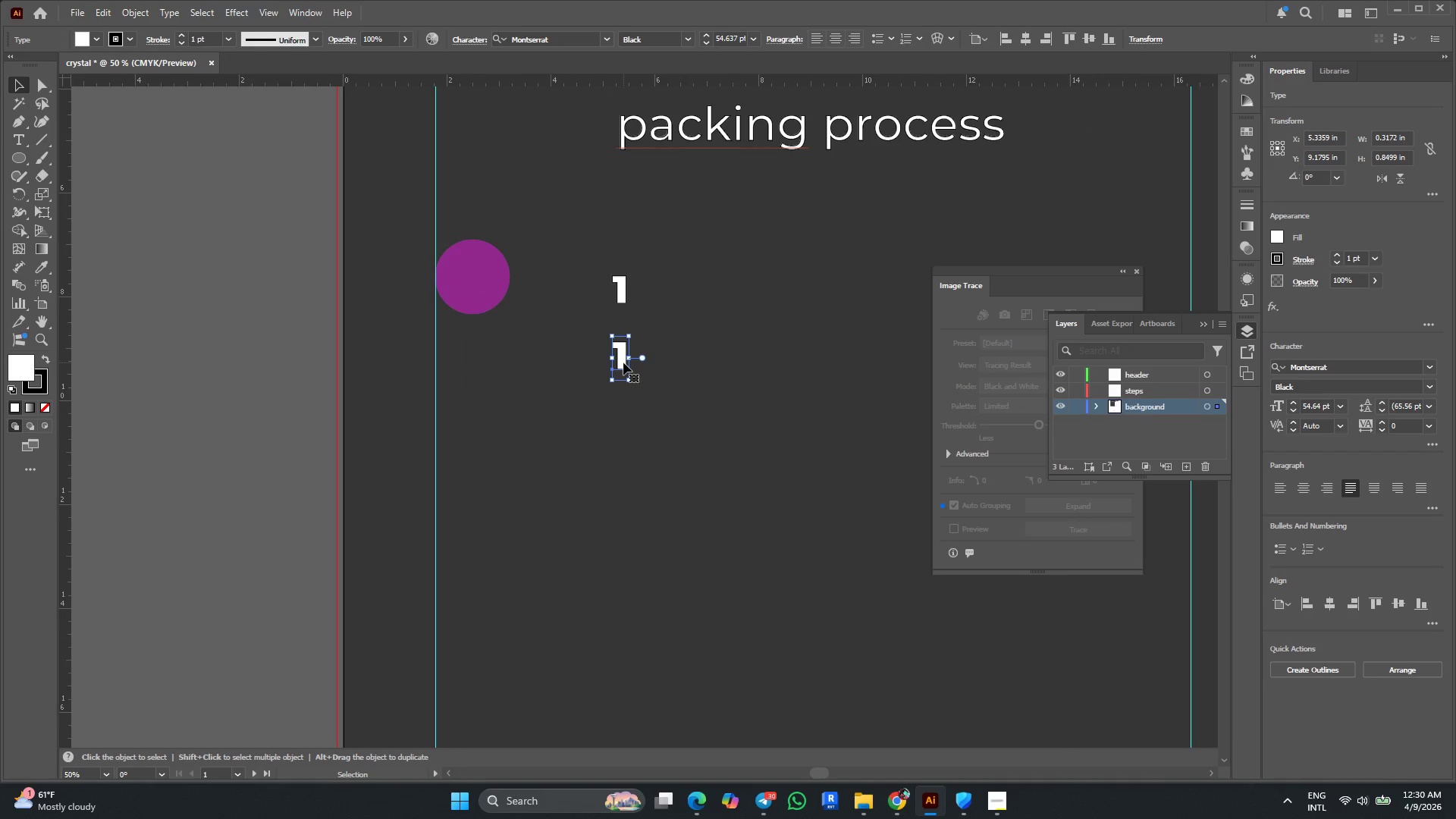 
hold_key(key=AltLeft, duration=1.8)
left_click_drag(start_coordinate=[623, 361], to_coordinate=[628, 433])
 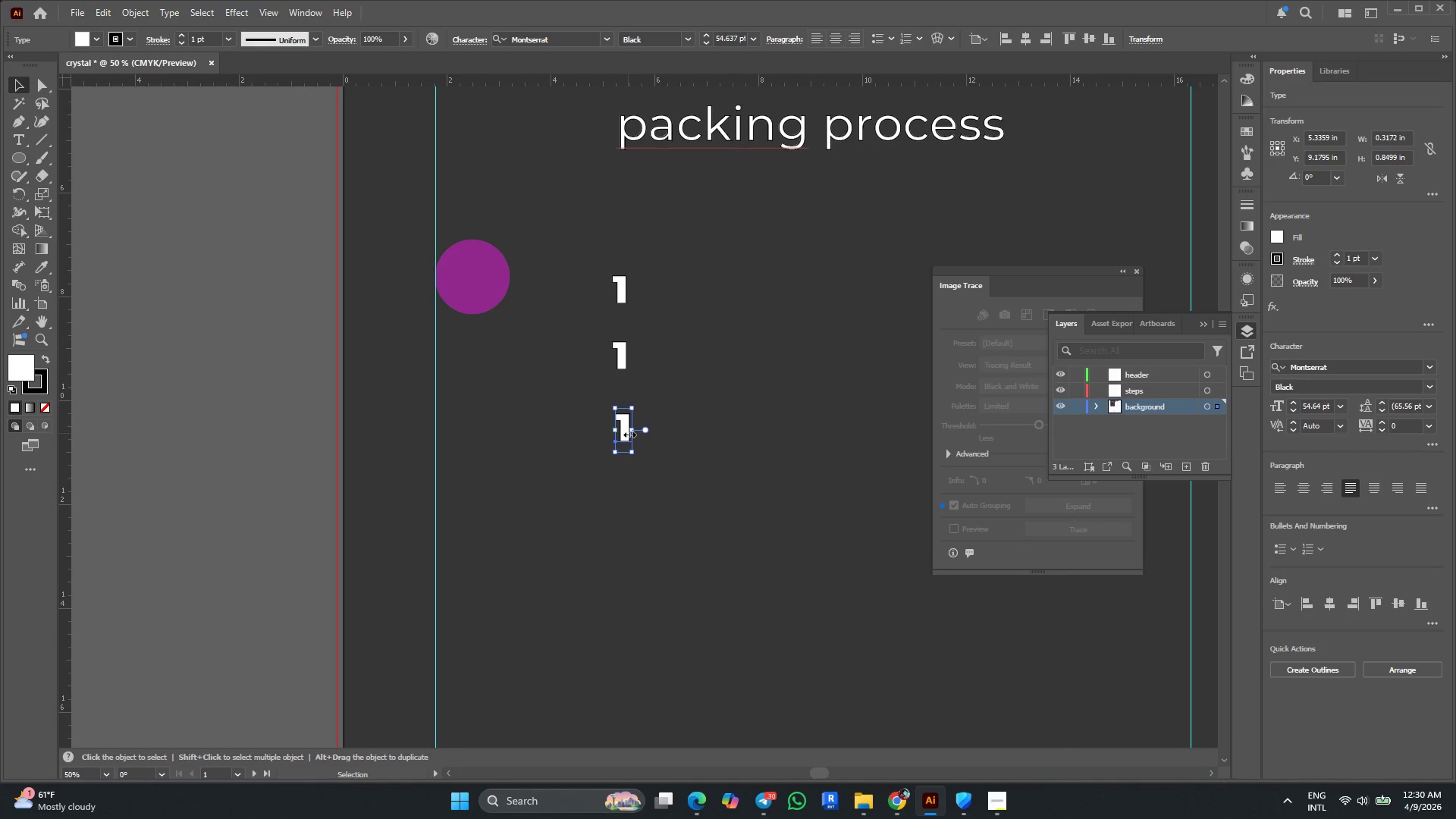 
hold_key(key=AltLeft, duration=0.62)
left_click_drag(start_coordinate=[628, 431], to_coordinate=[628, 467])
 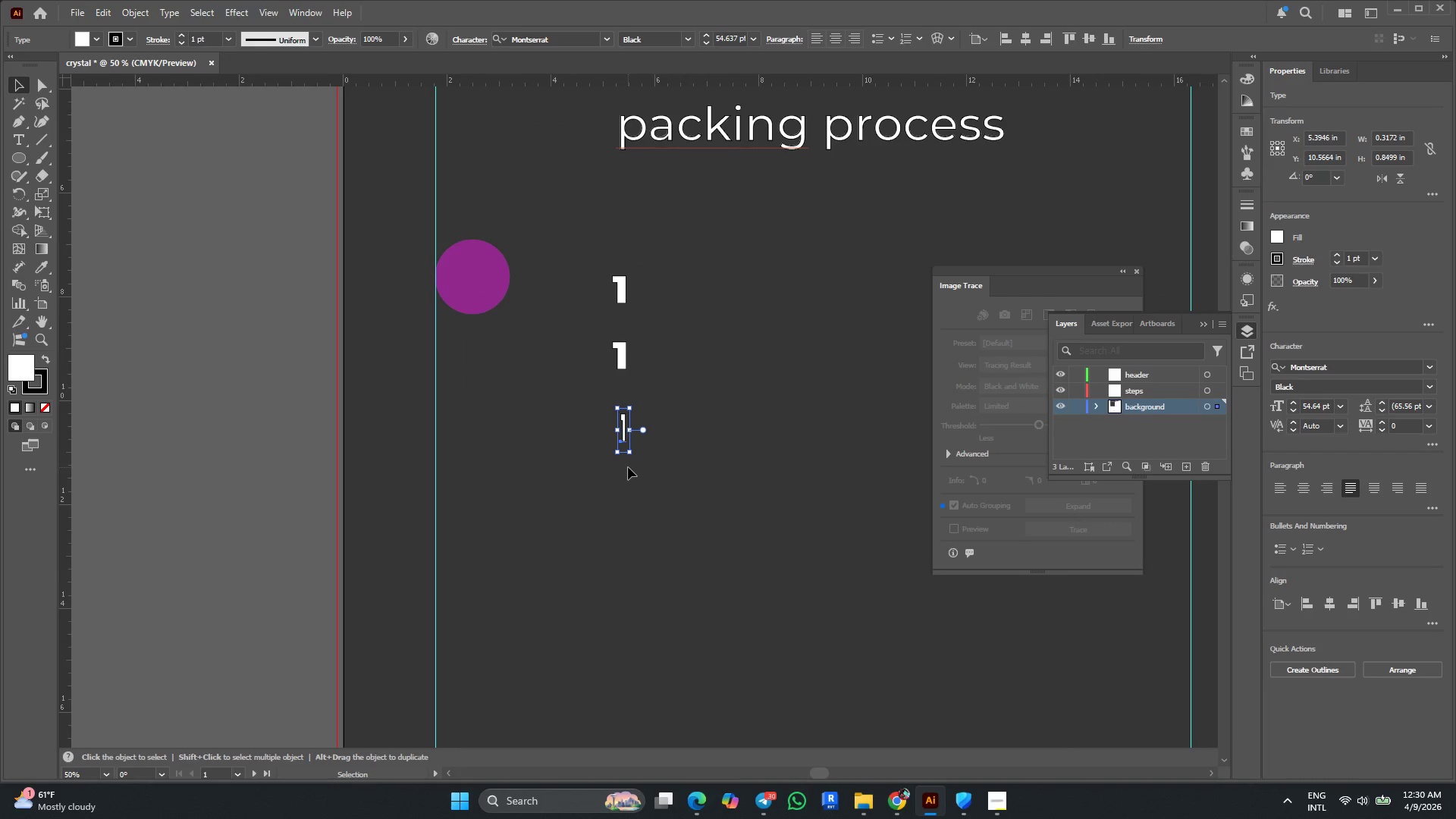 
key(Control+Z)
 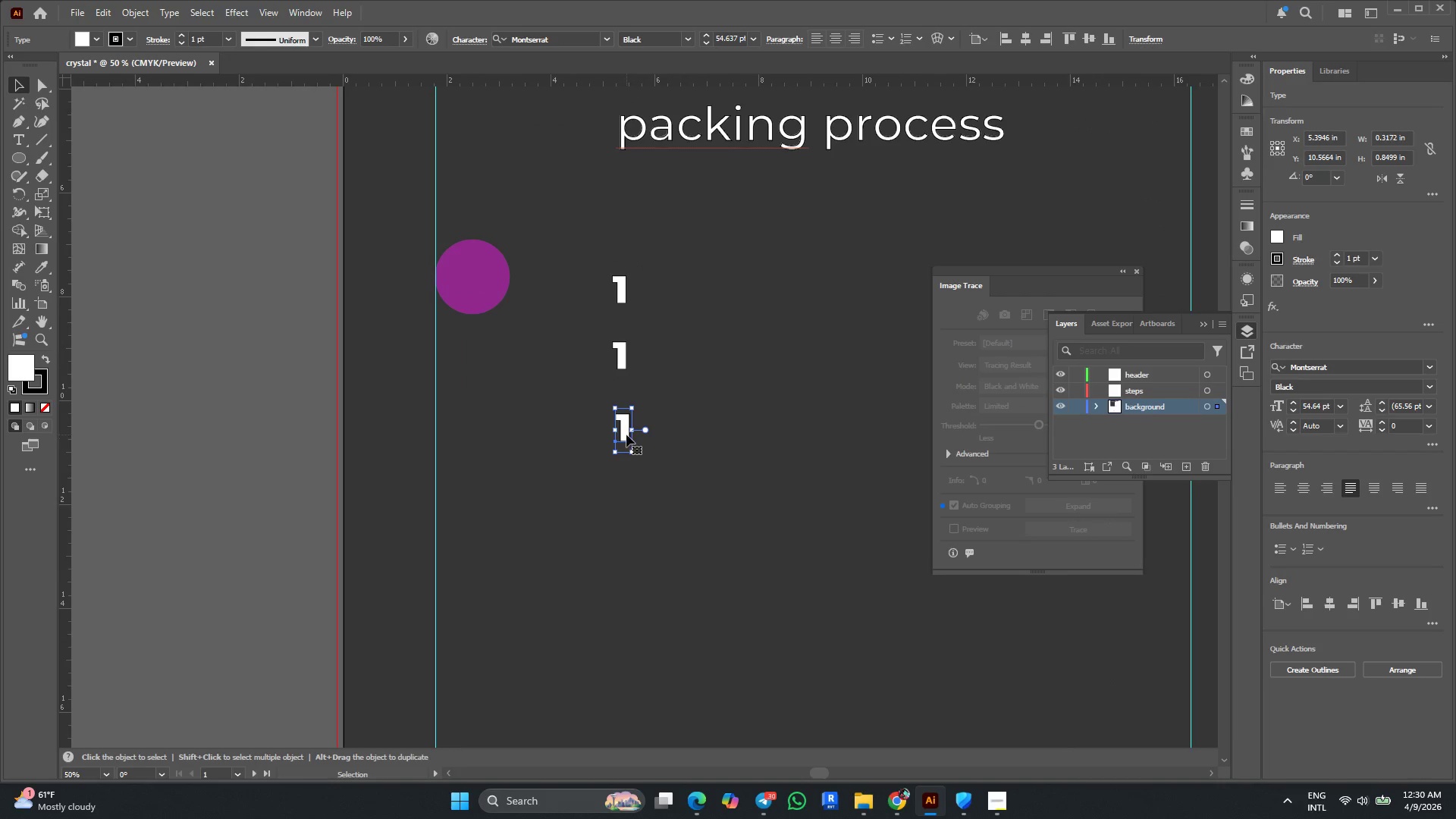 
hold_key(key=AltLeft, duration=1.45)
left_click_drag(start_coordinate=[626, 438], to_coordinate=[629, 497])
 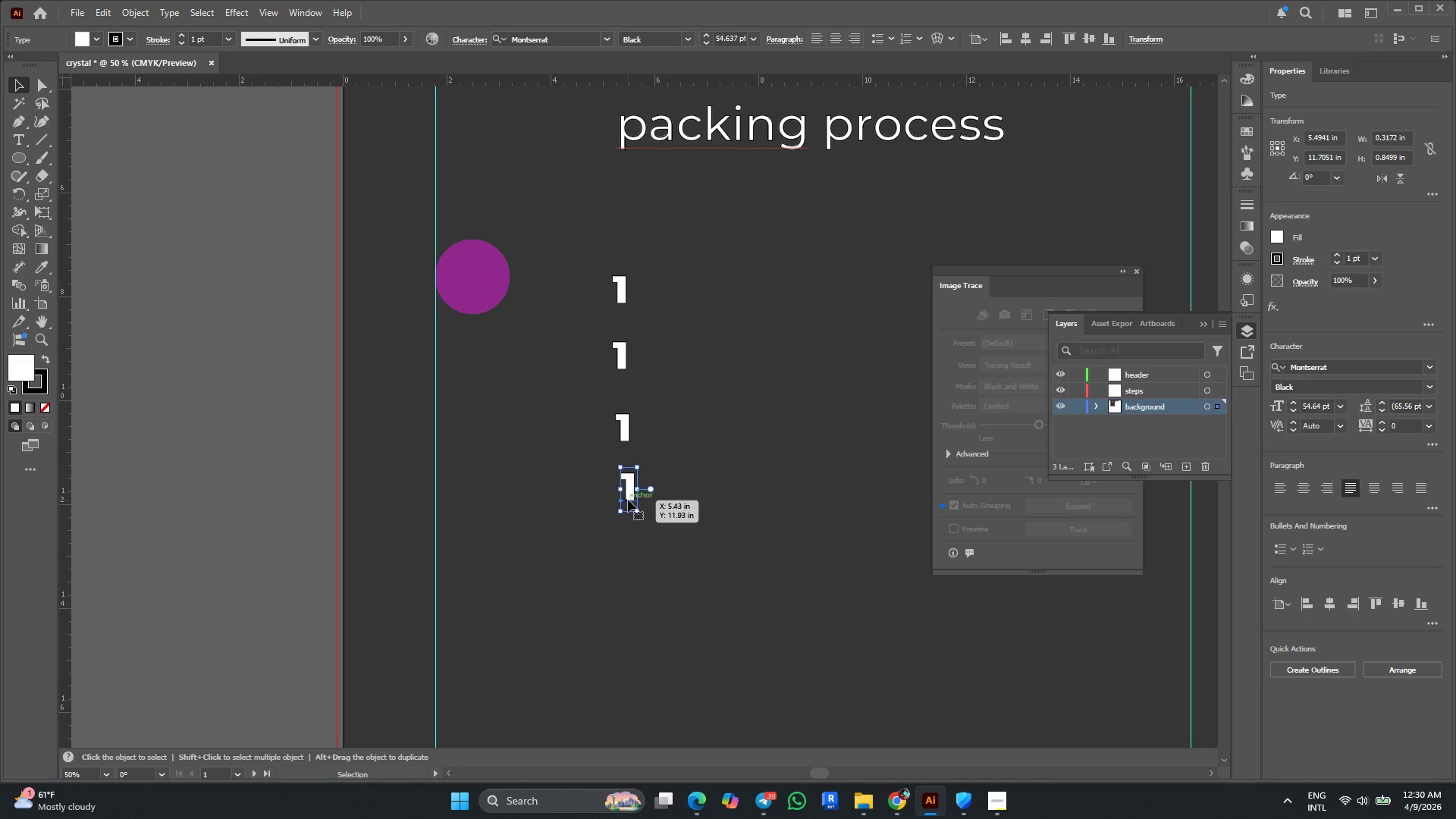 
hold_key(key=AltLeft, duration=0.72)
left_click_drag(start_coordinate=[627, 493], to_coordinate=[627, 551])
 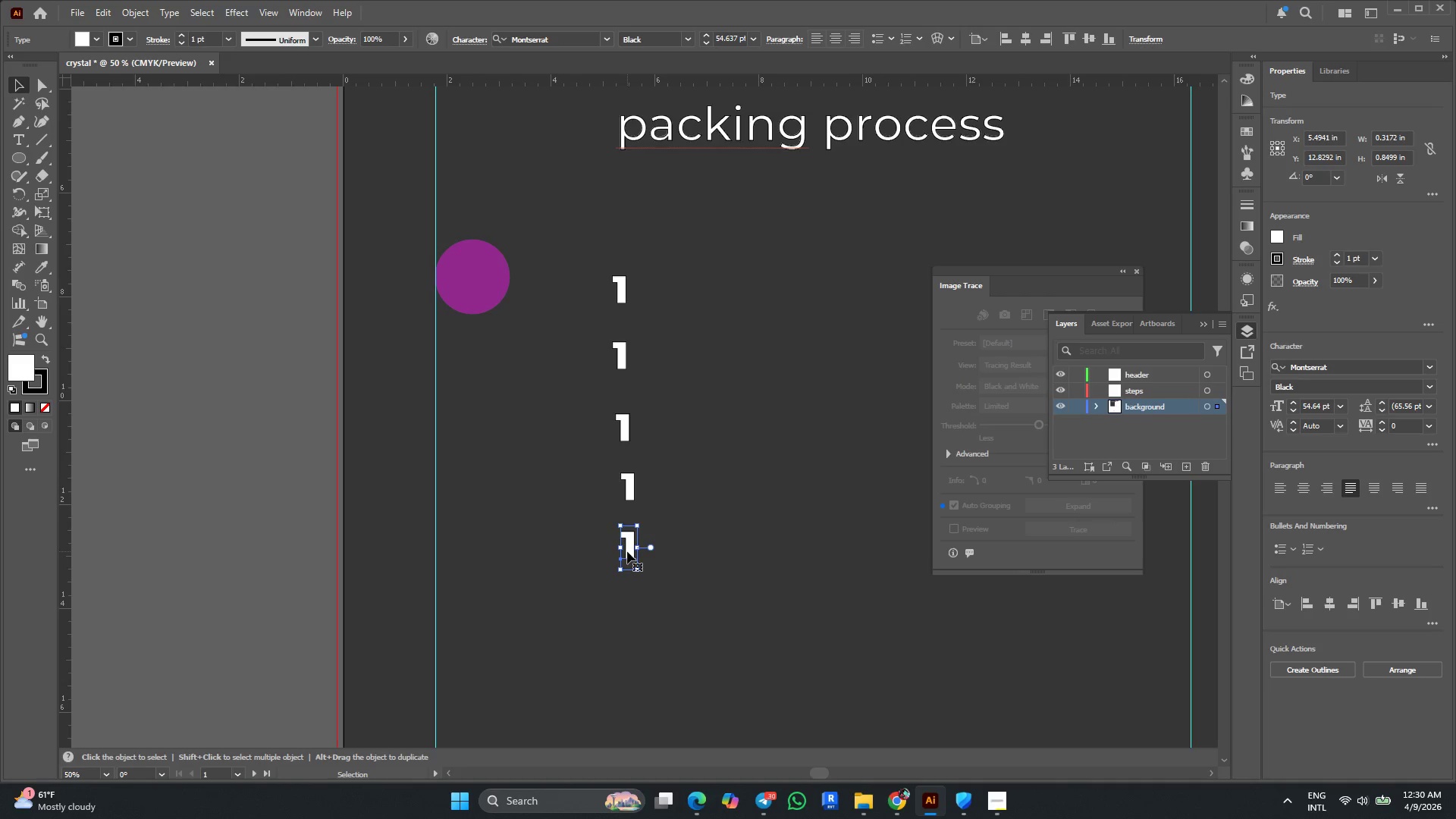 
key(T)
 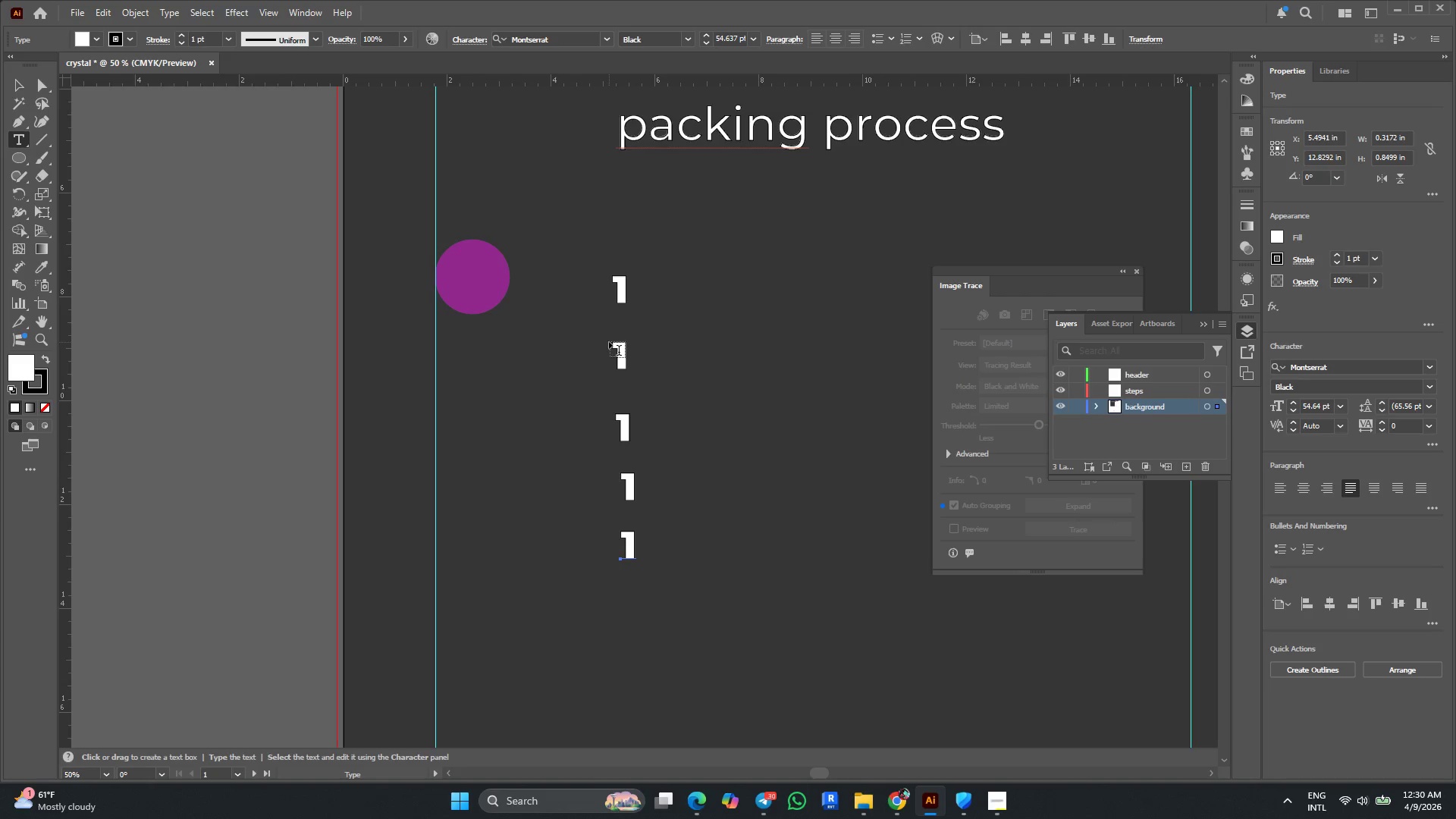 
left_click_drag(start_coordinate=[614, 344], to_coordinate=[627, 347])
 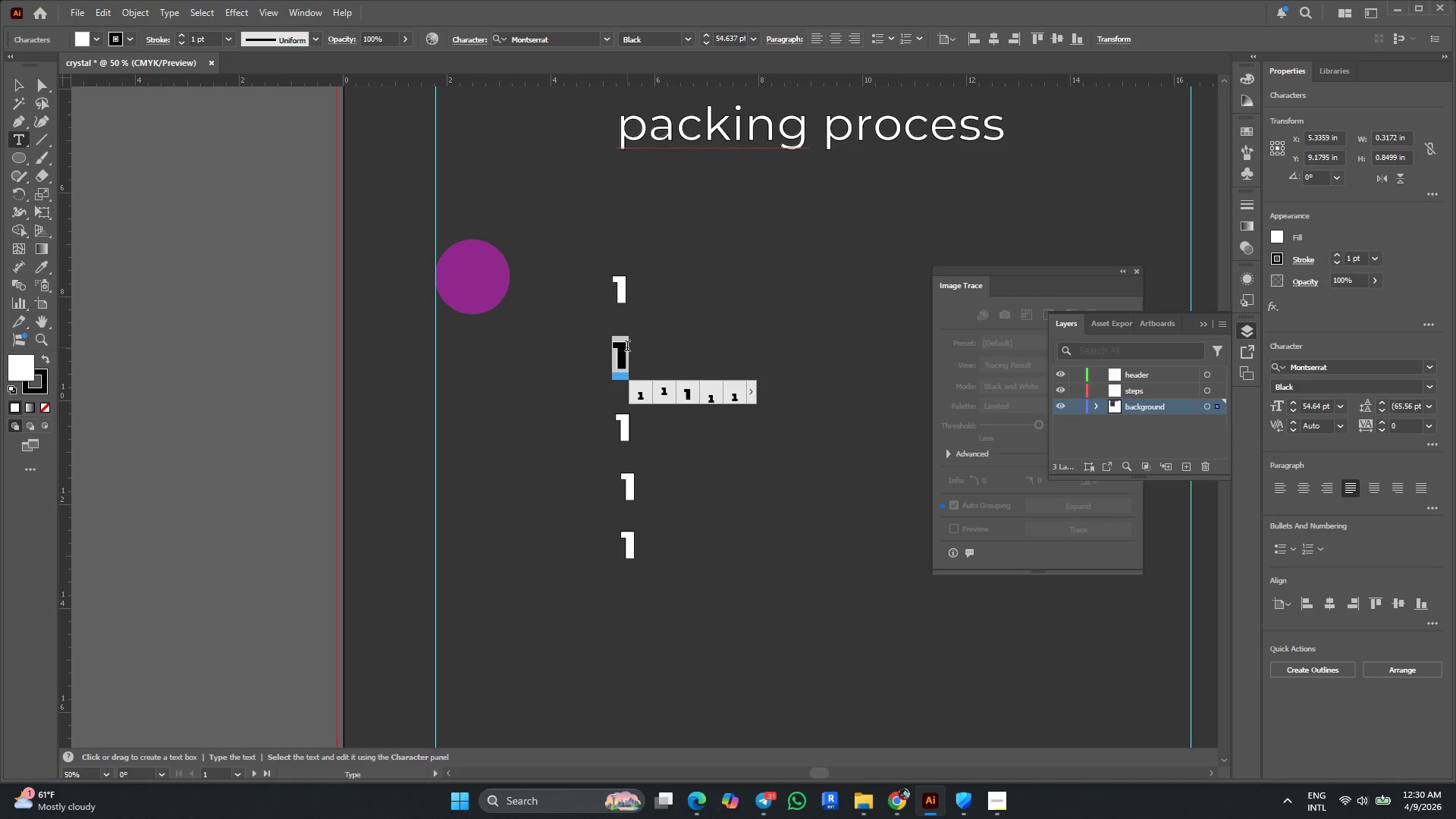 
type(2345)
 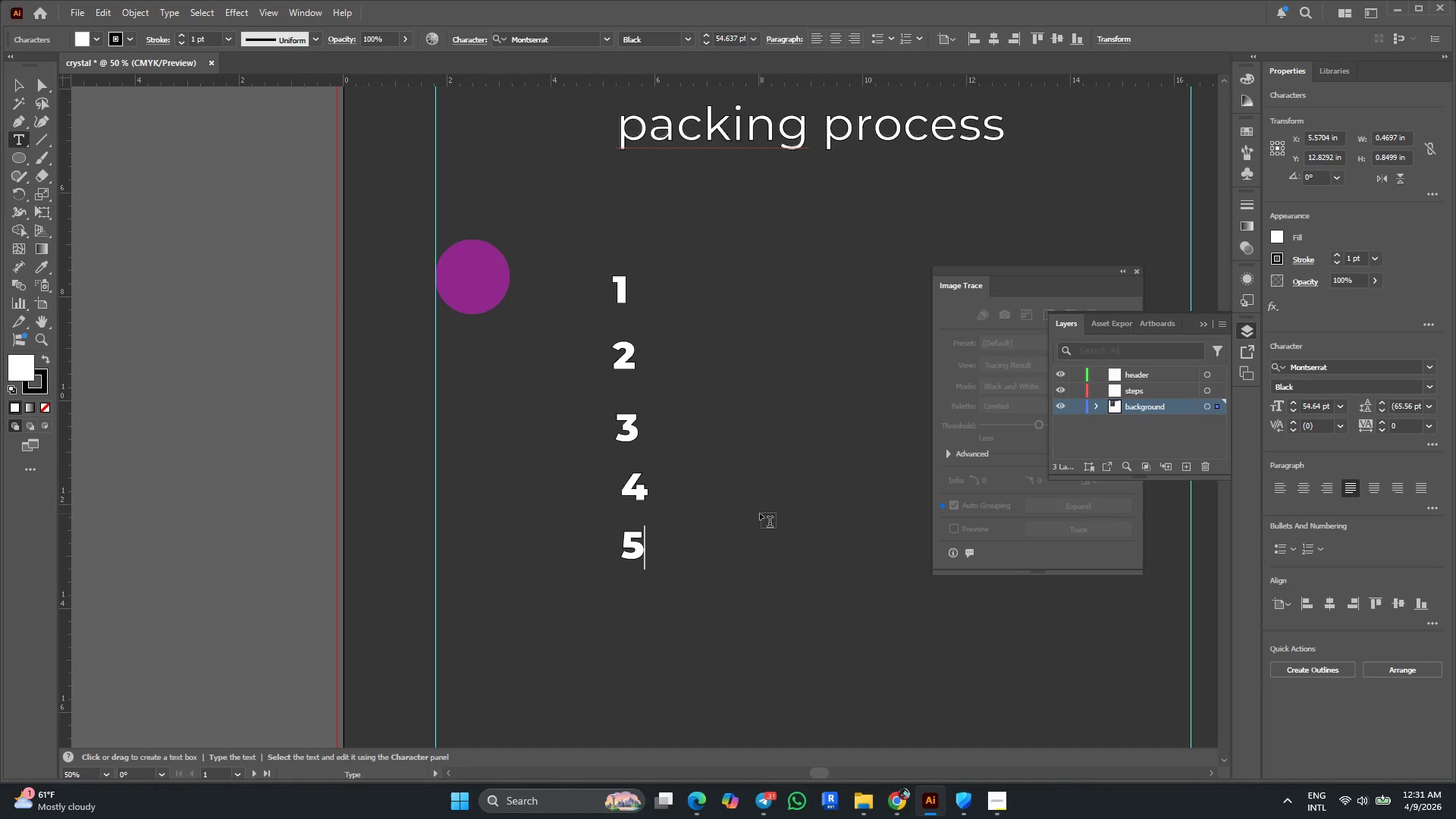 
left_click_drag(start_coordinate=[628, 425], to_coordinate=[613, 425])
 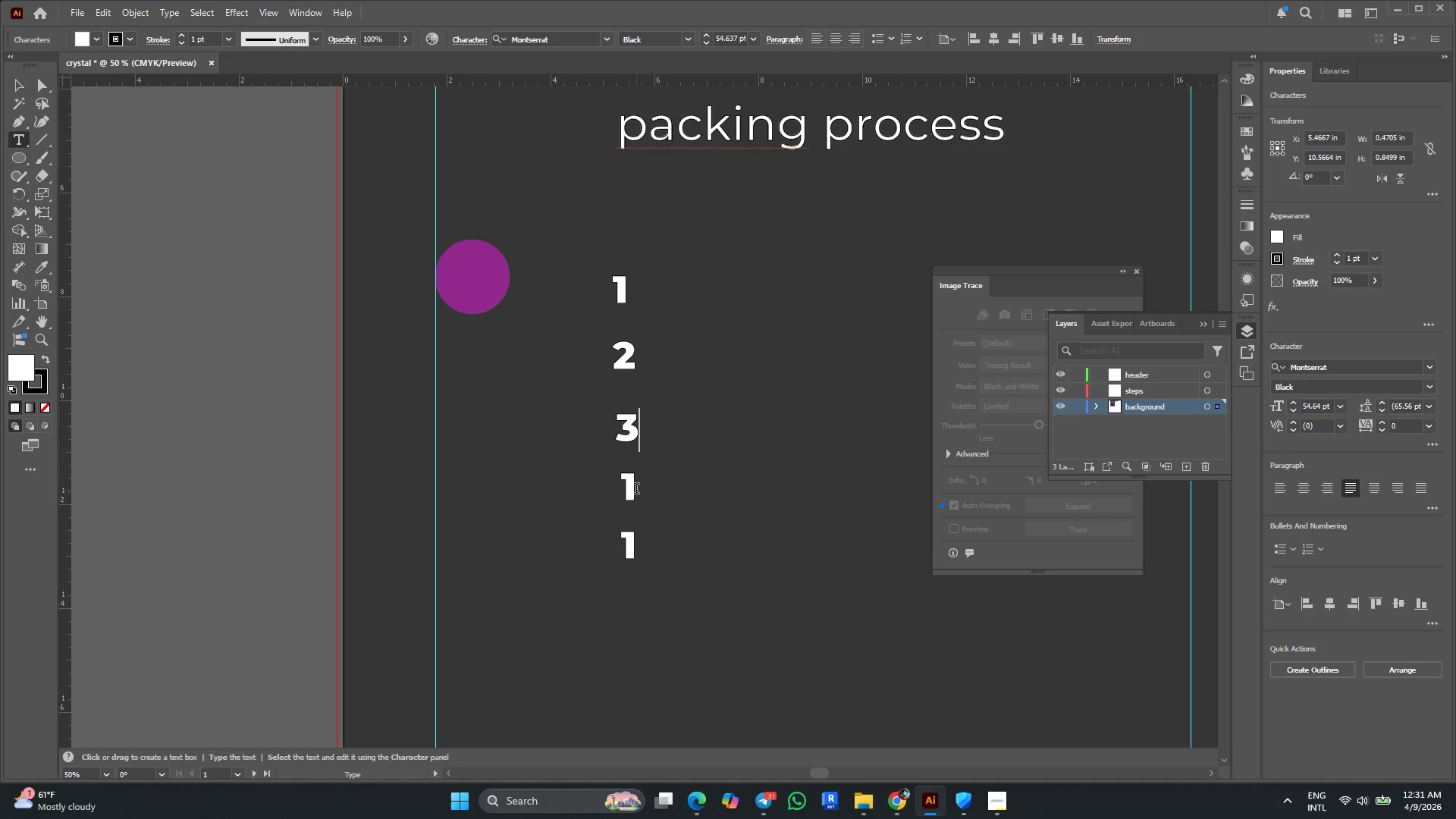 
left_click_drag(start_coordinate=[635, 488], to_coordinate=[615, 487])
 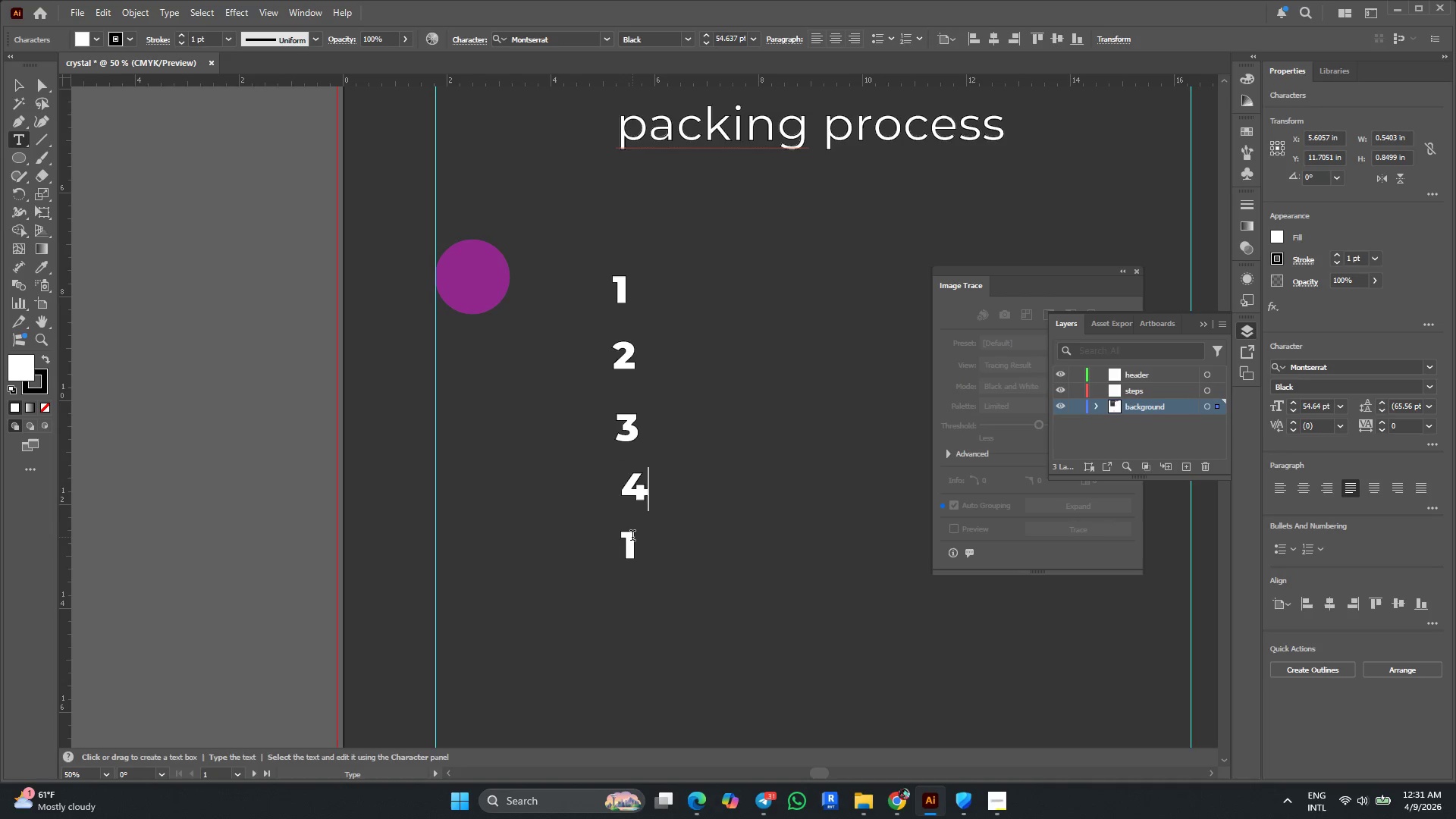 
left_click_drag(start_coordinate=[628, 541], to_coordinate=[622, 543])
 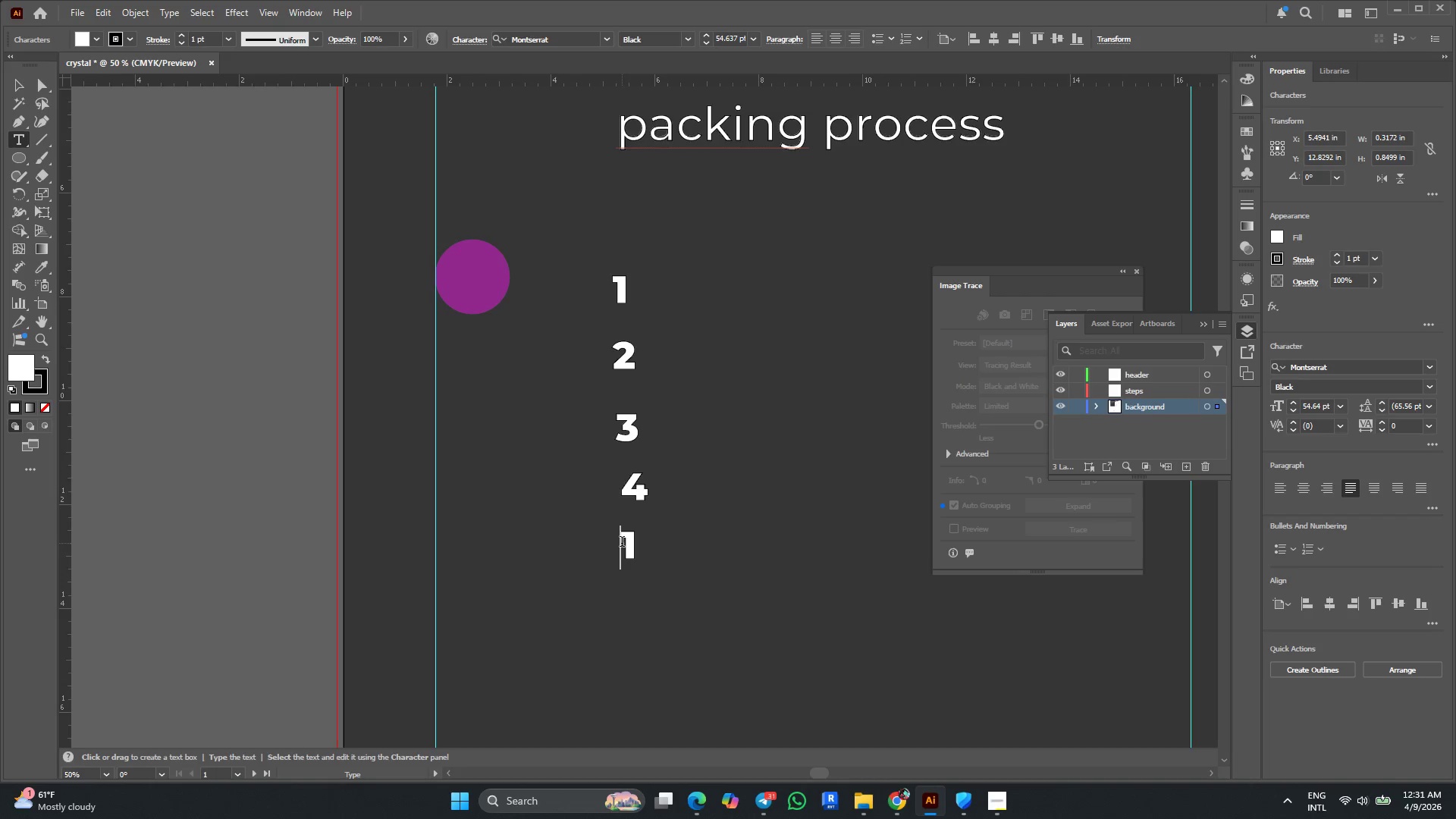 
left_click_drag(start_coordinate=[624, 543], to_coordinate=[630, 541])
 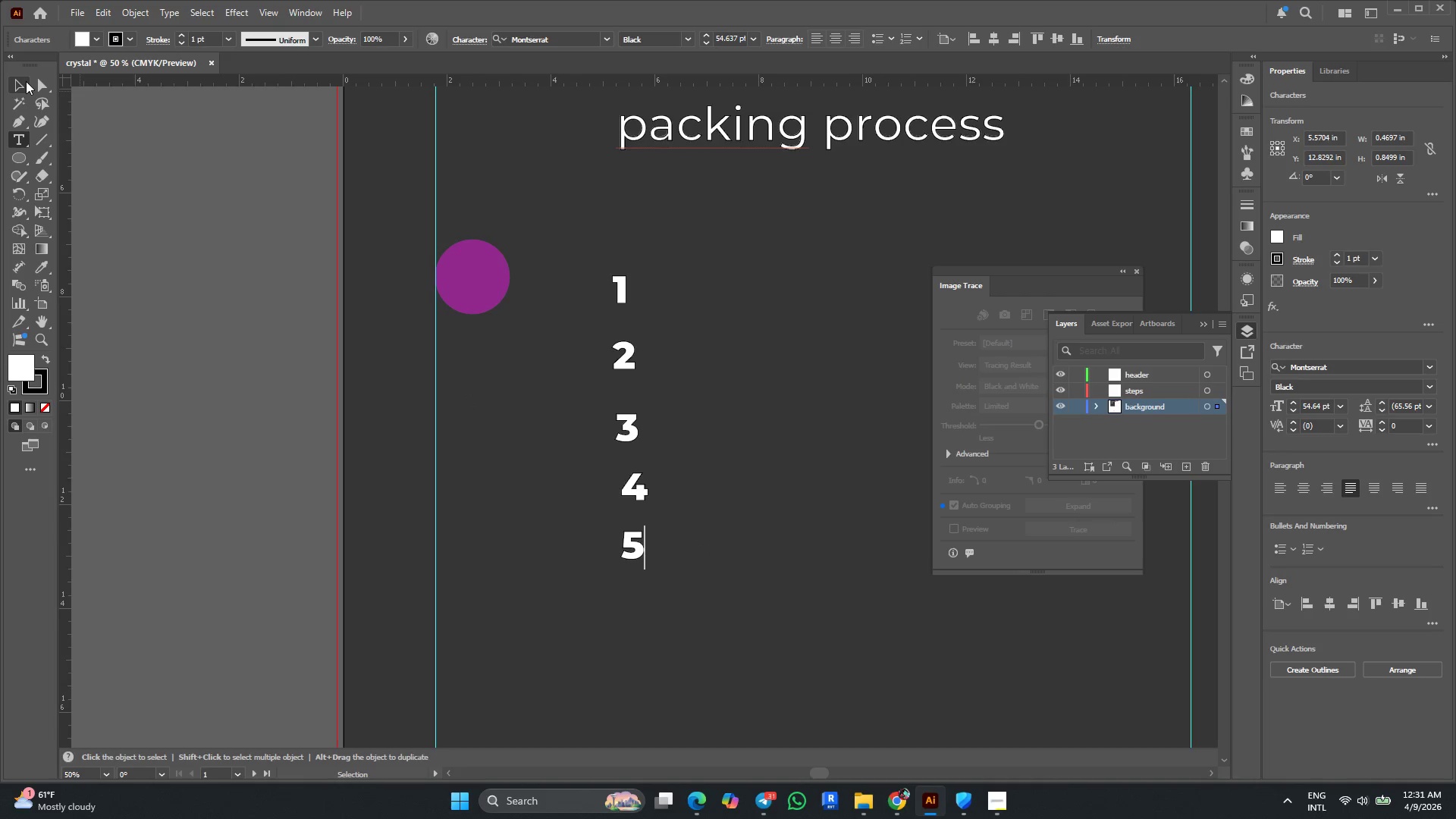 
key(Alt+AltLeft)
 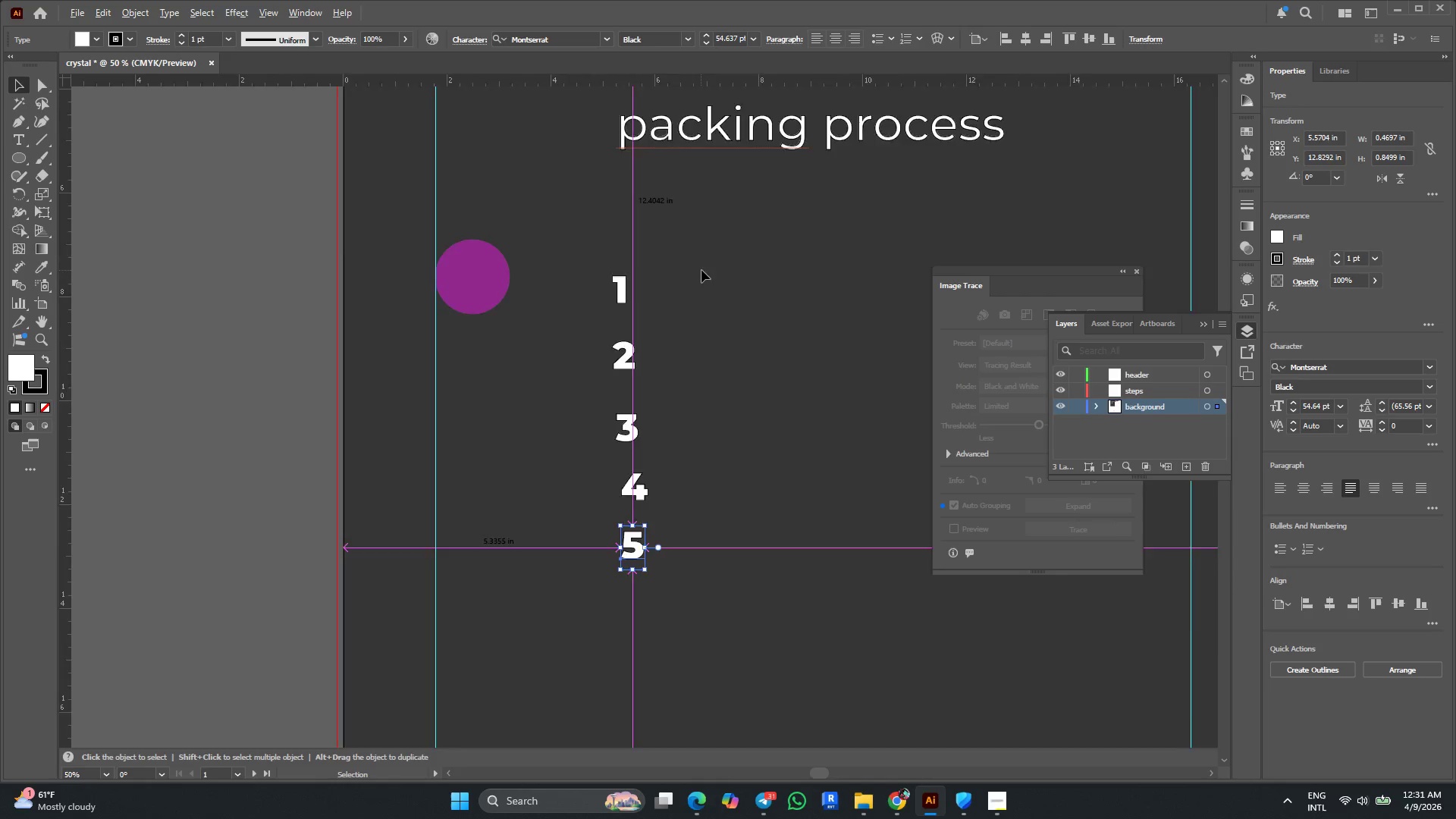 
scroll: coordinate [714, 272], scroll_direction: down, amount: 2.0
 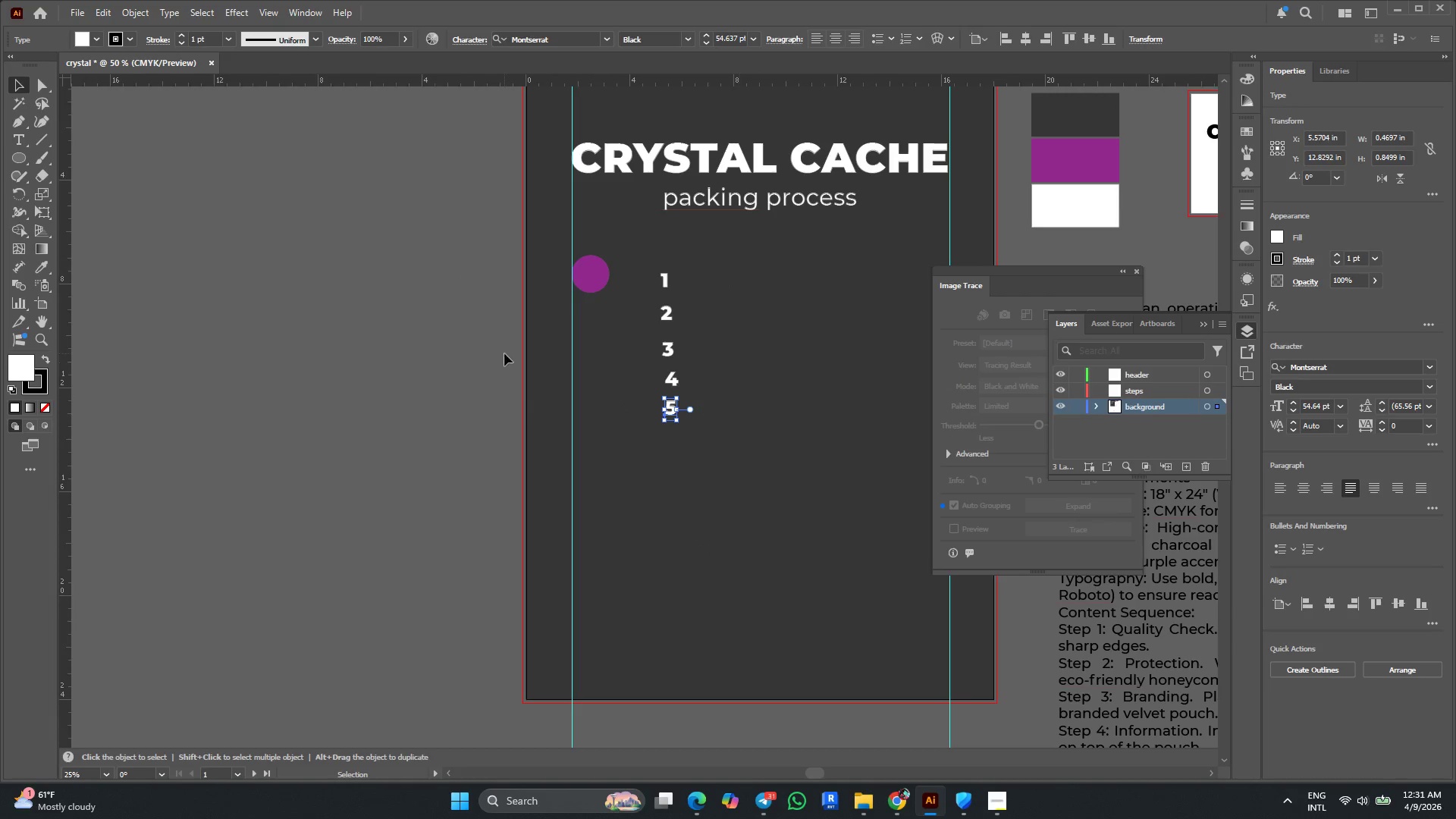 
left_click([472, 324])
 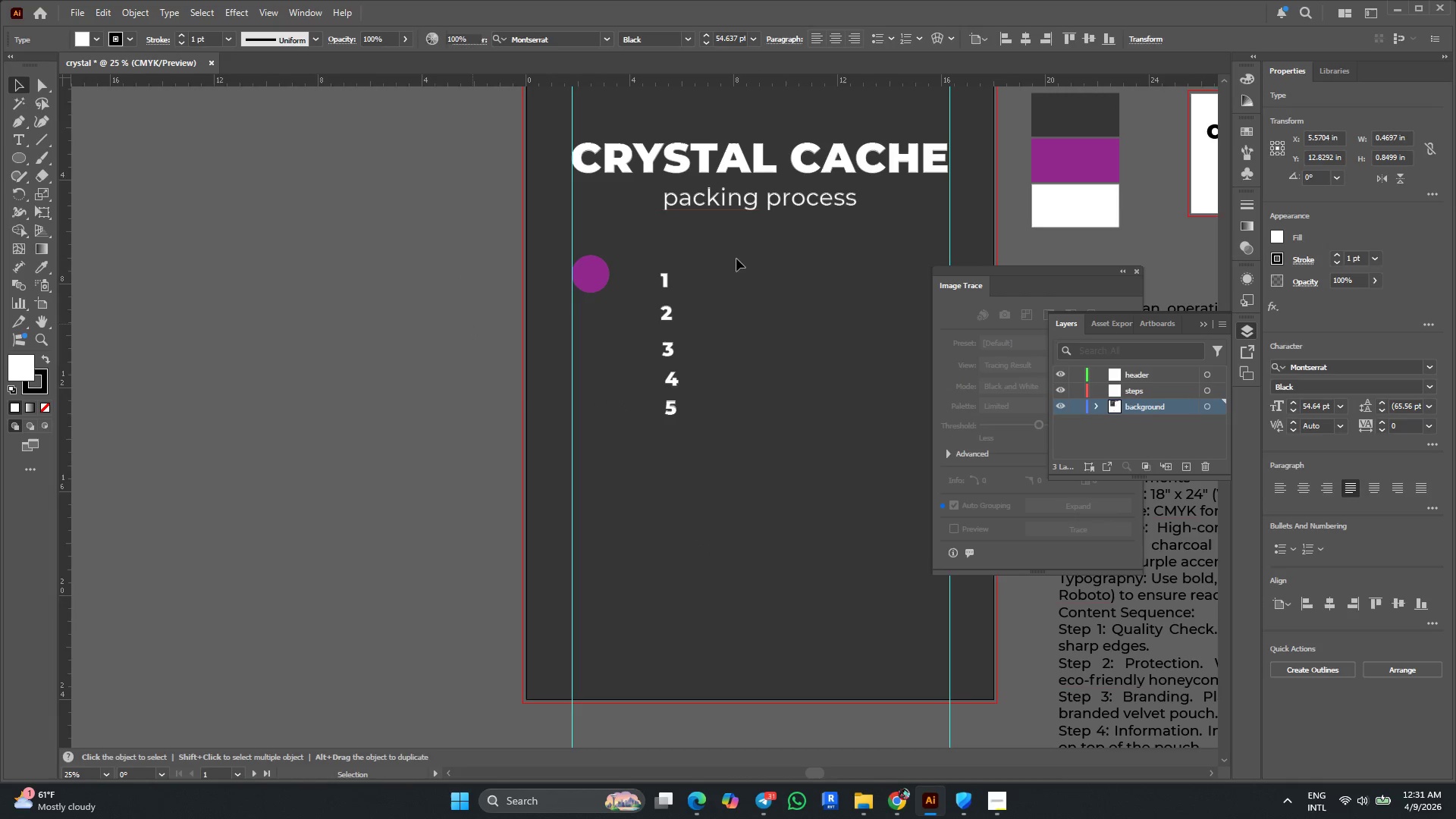 
hold_key(key=AltLeft, duration=0.45)
scroll: coordinate [632, 267], scroll_direction: up, amount: 1.0
 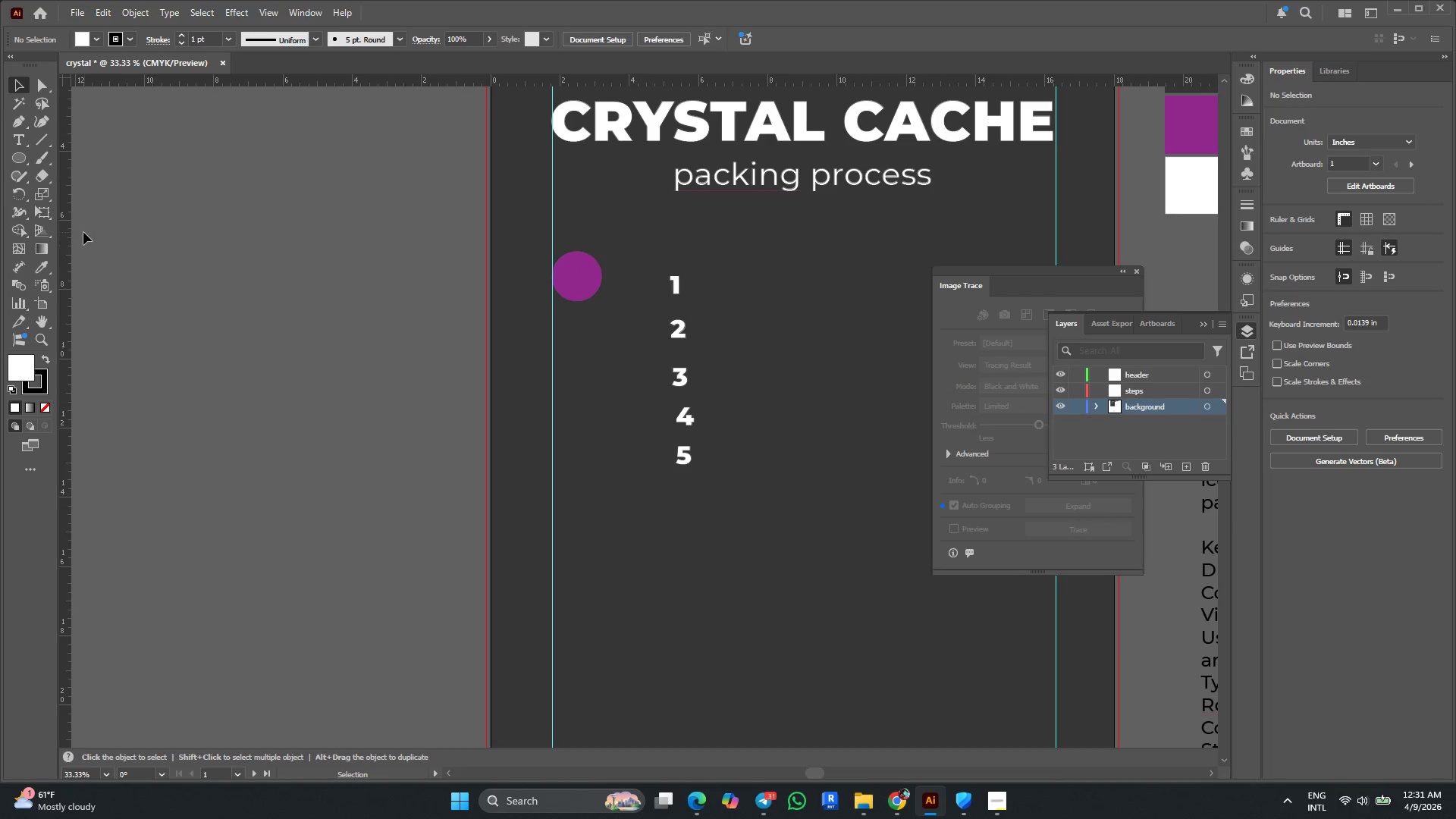 
left_click_drag(start_coordinate=[70, 249], to_coordinate=[604, 375])
 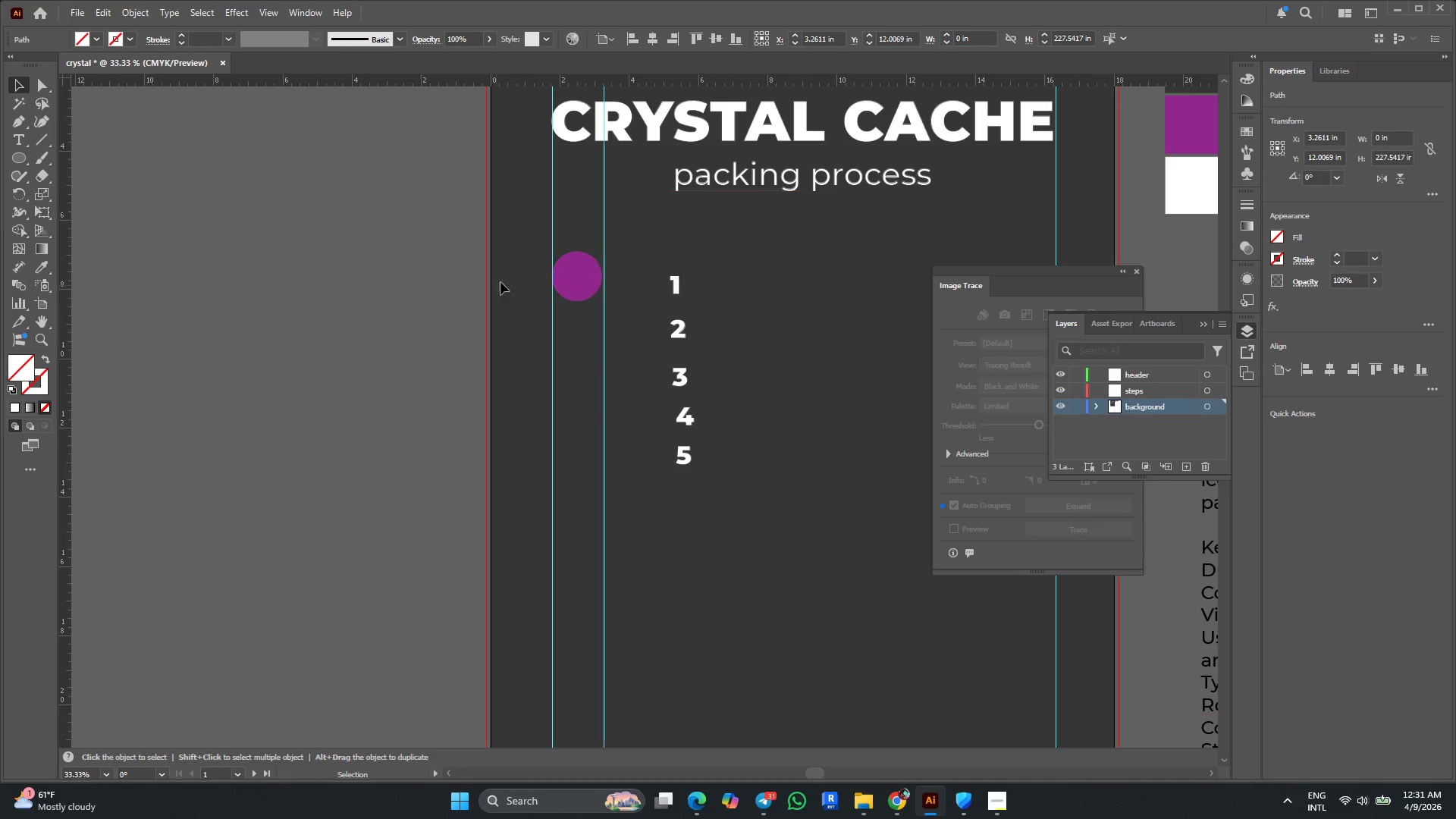 
hold_key(key=AltLeft, duration=2.12)
 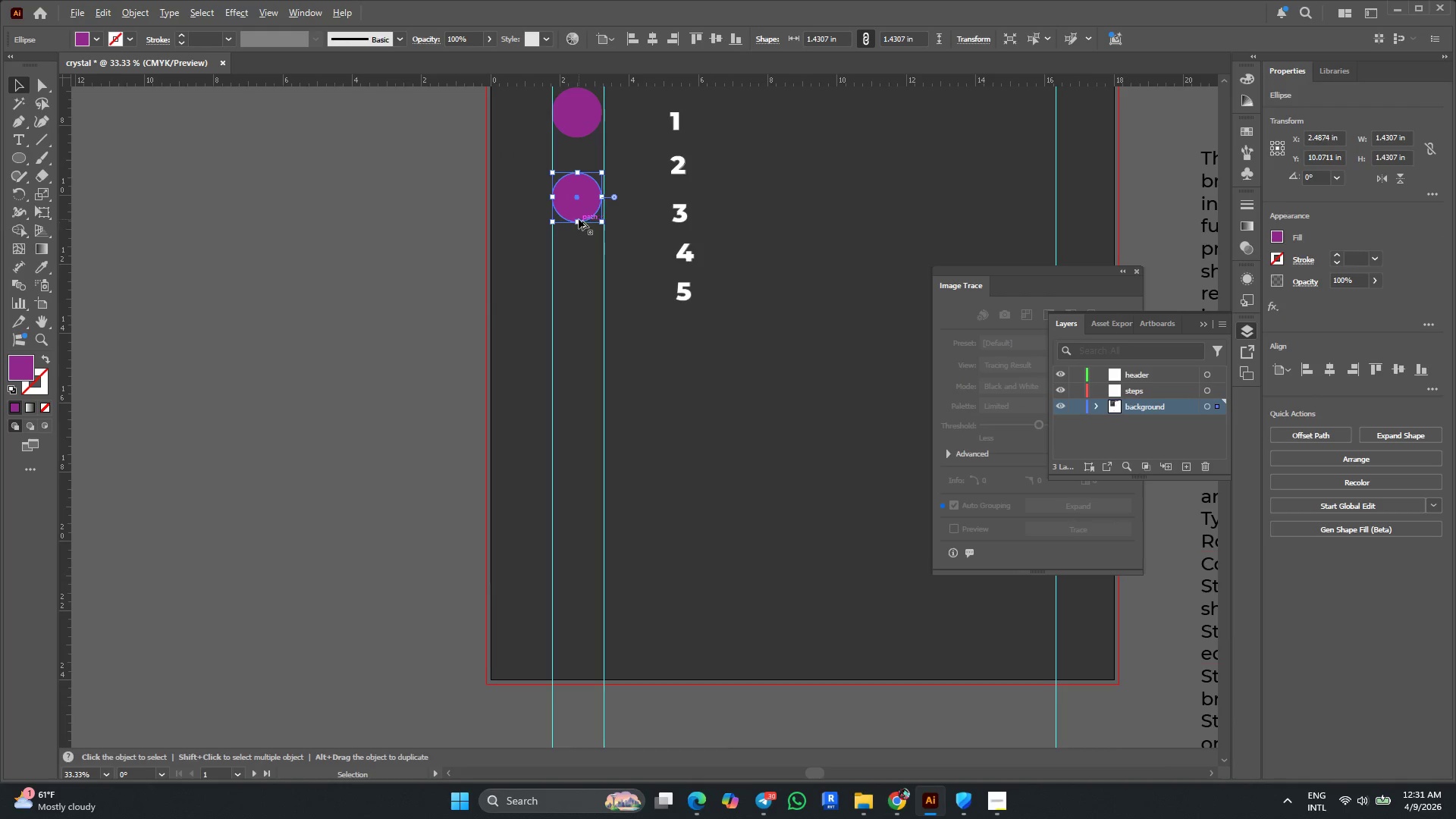 
scroll: coordinate [620, 209], scroll_direction: down, amount: 8.0
 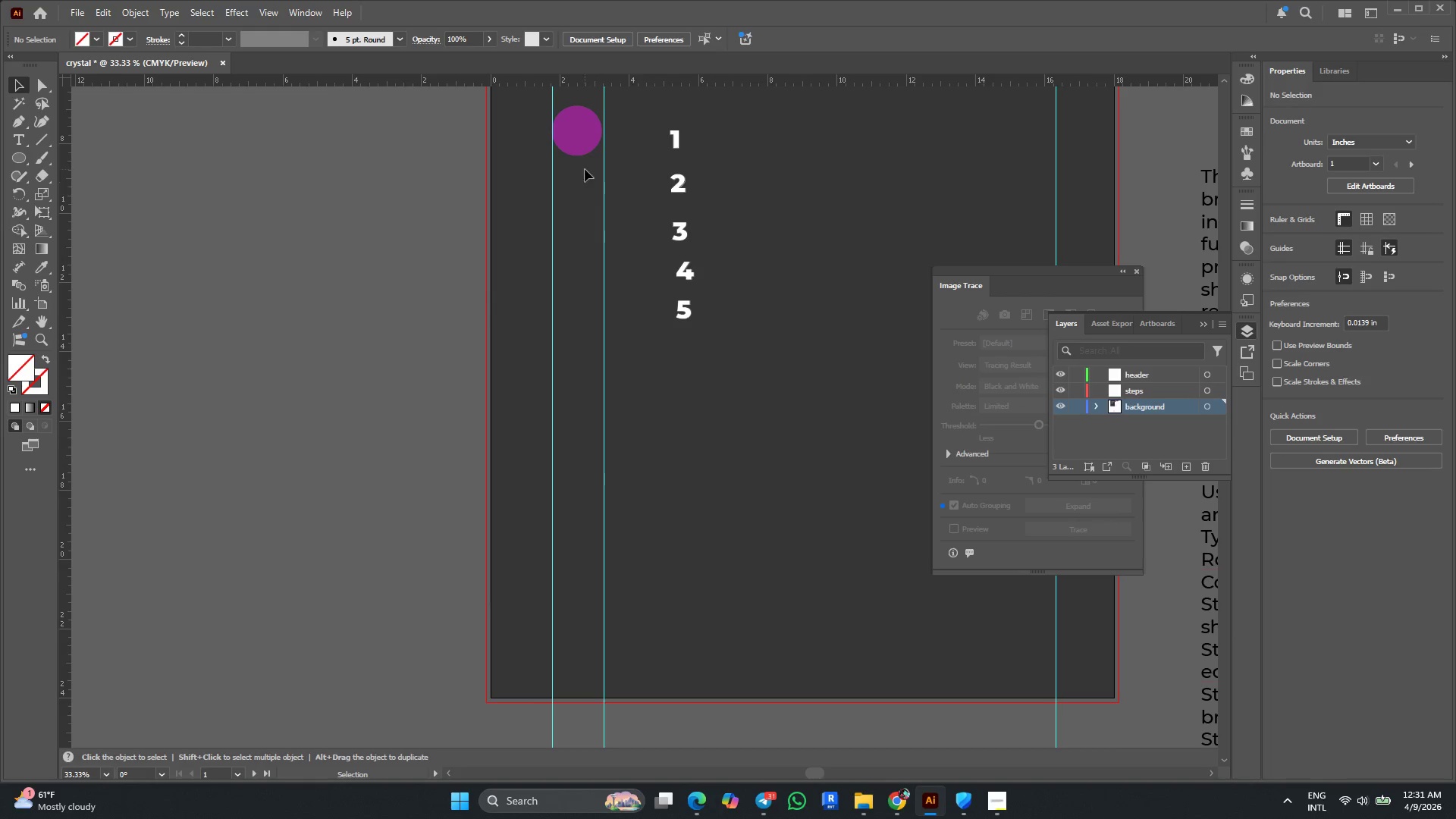 
left_click_drag(start_coordinate=[579, 143], to_coordinate=[579, 226])
 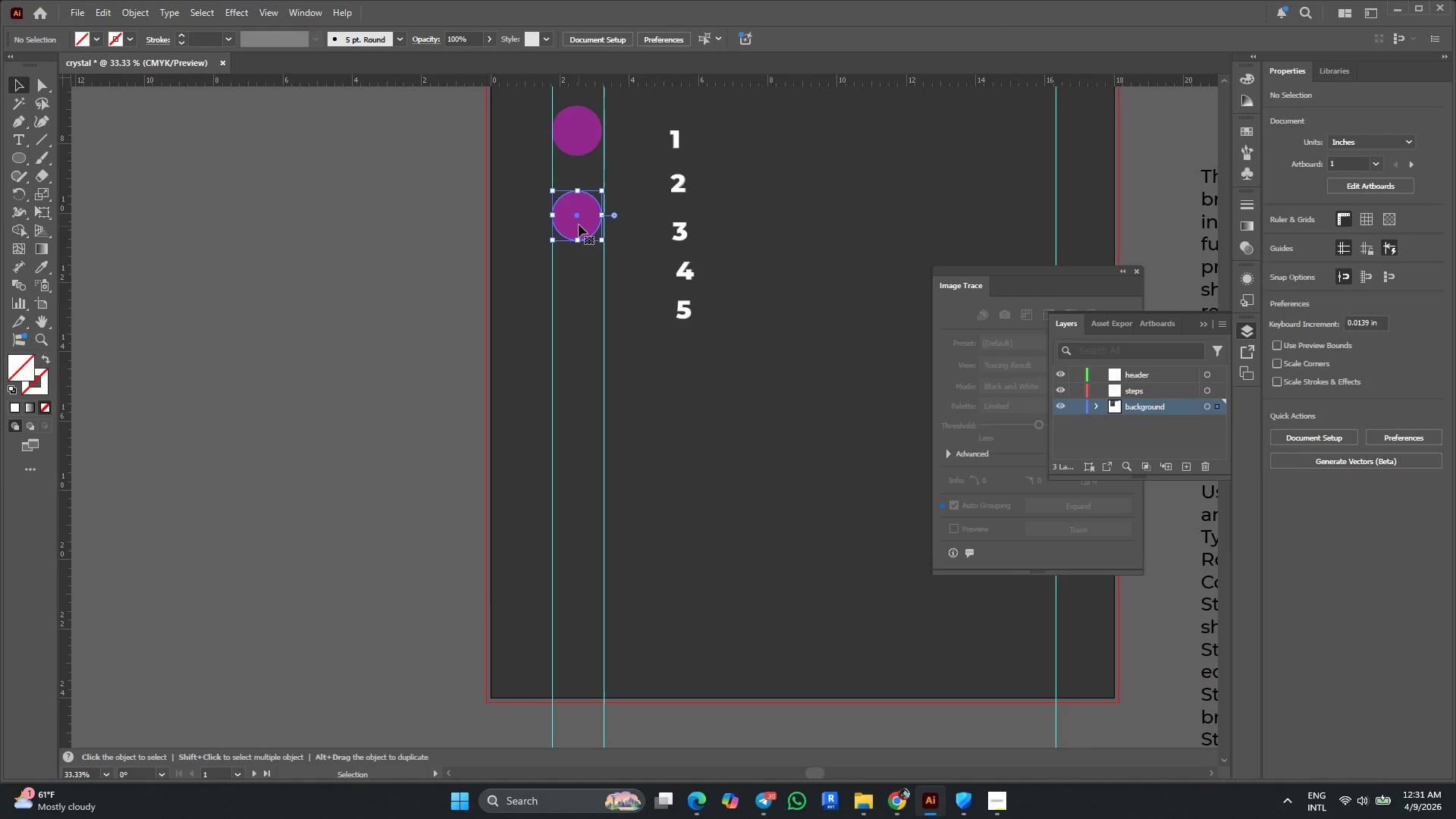 
hold_key(key=AltLeft, duration=2.3)
 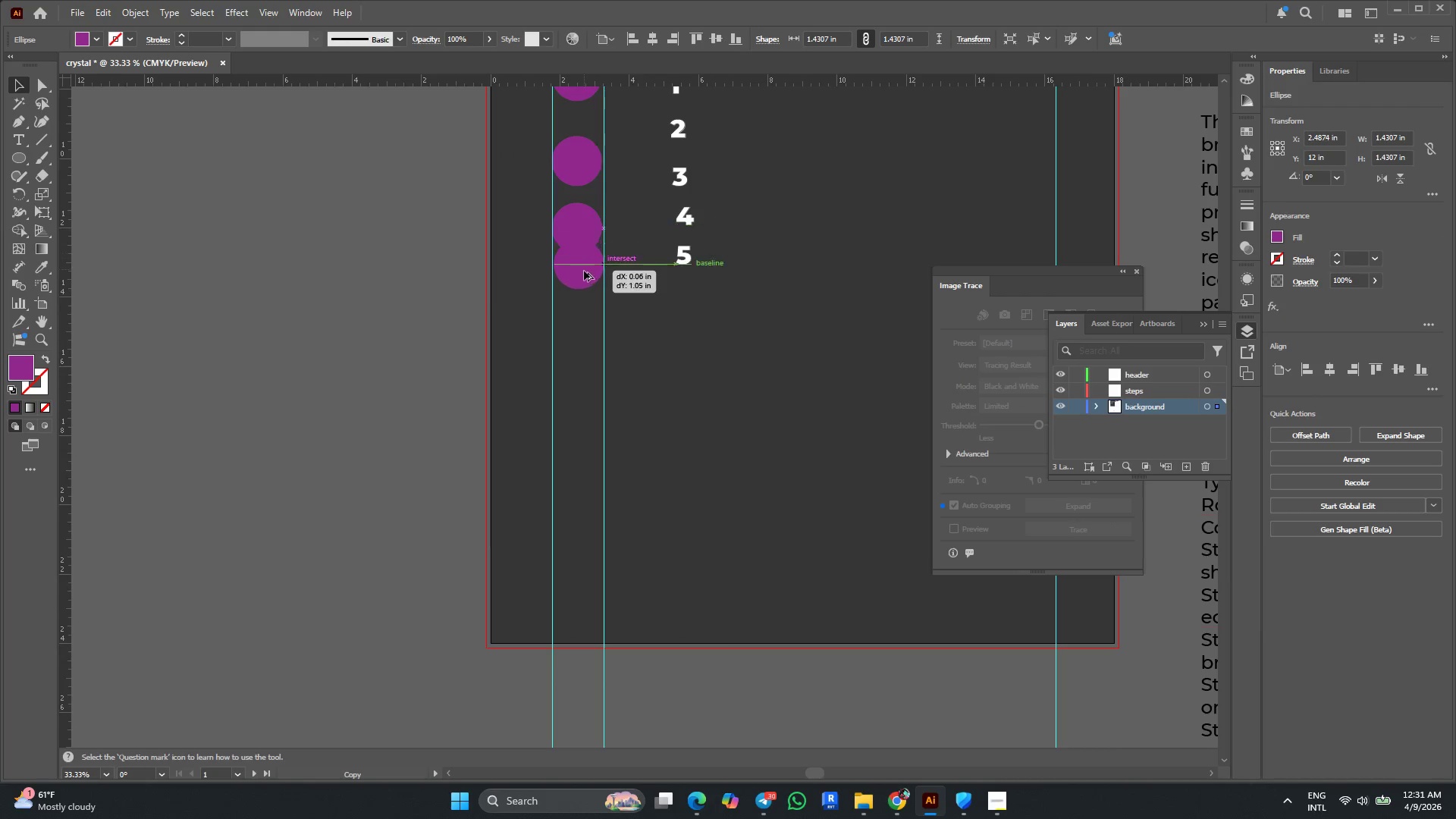 
scroll: coordinate [579, 224], scroll_direction: down, amount: 1.0
 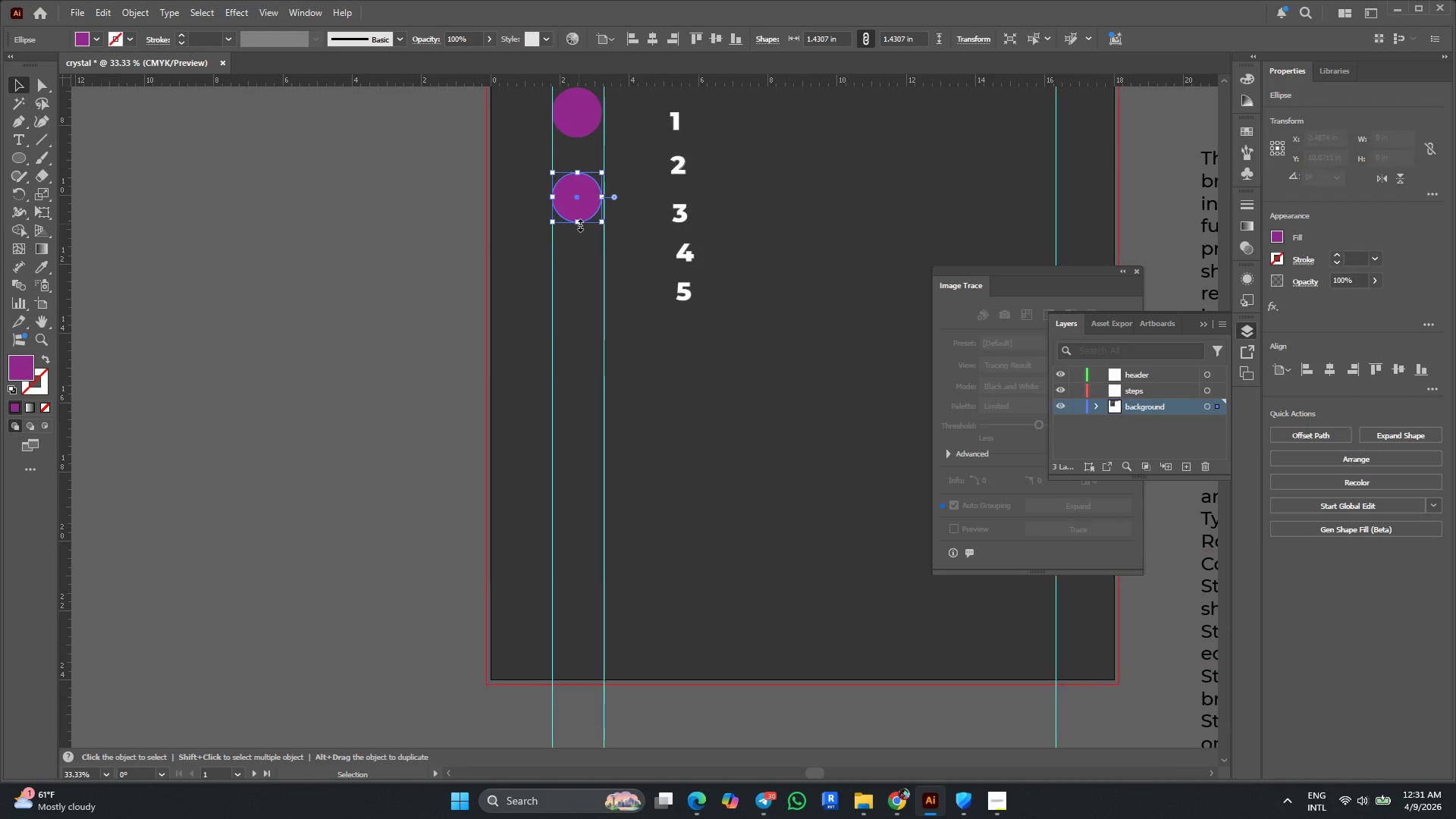 
left_click_drag(start_coordinate=[576, 204], to_coordinate=[576, 271])
 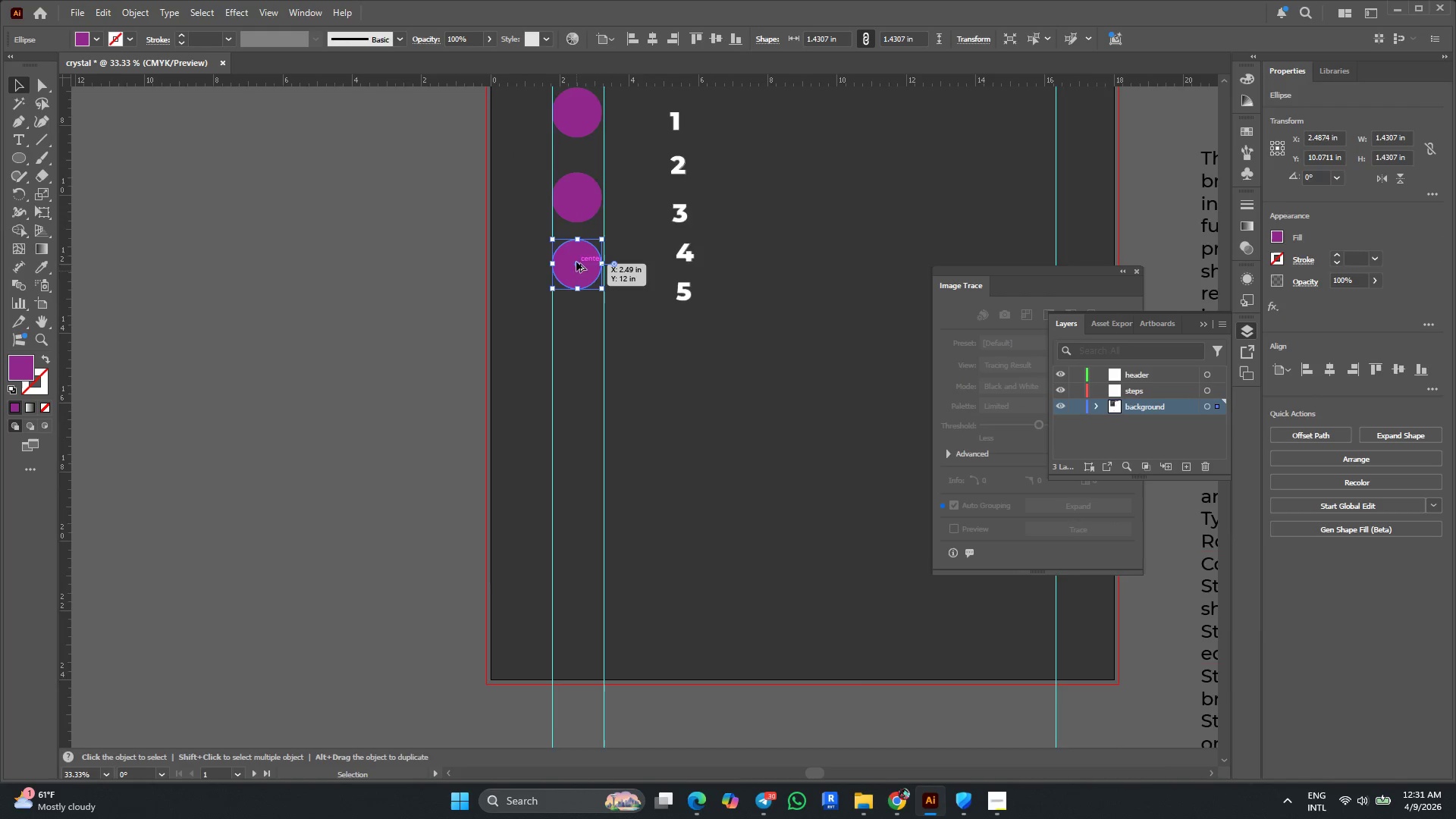 
hold_key(key=AltLeft, duration=1.25)
 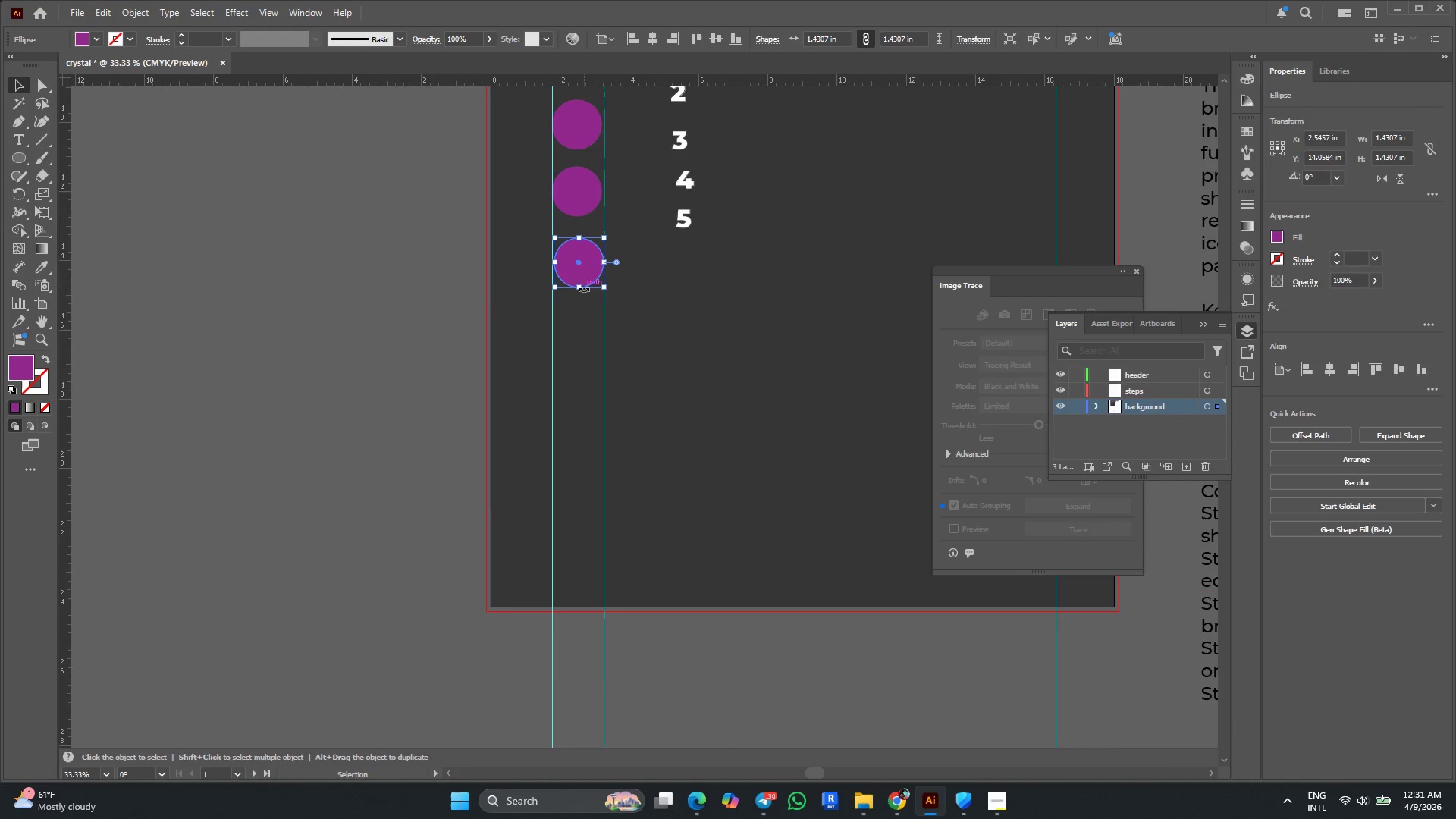 
scroll: coordinate [576, 262], scroll_direction: down, amount: 2.0